 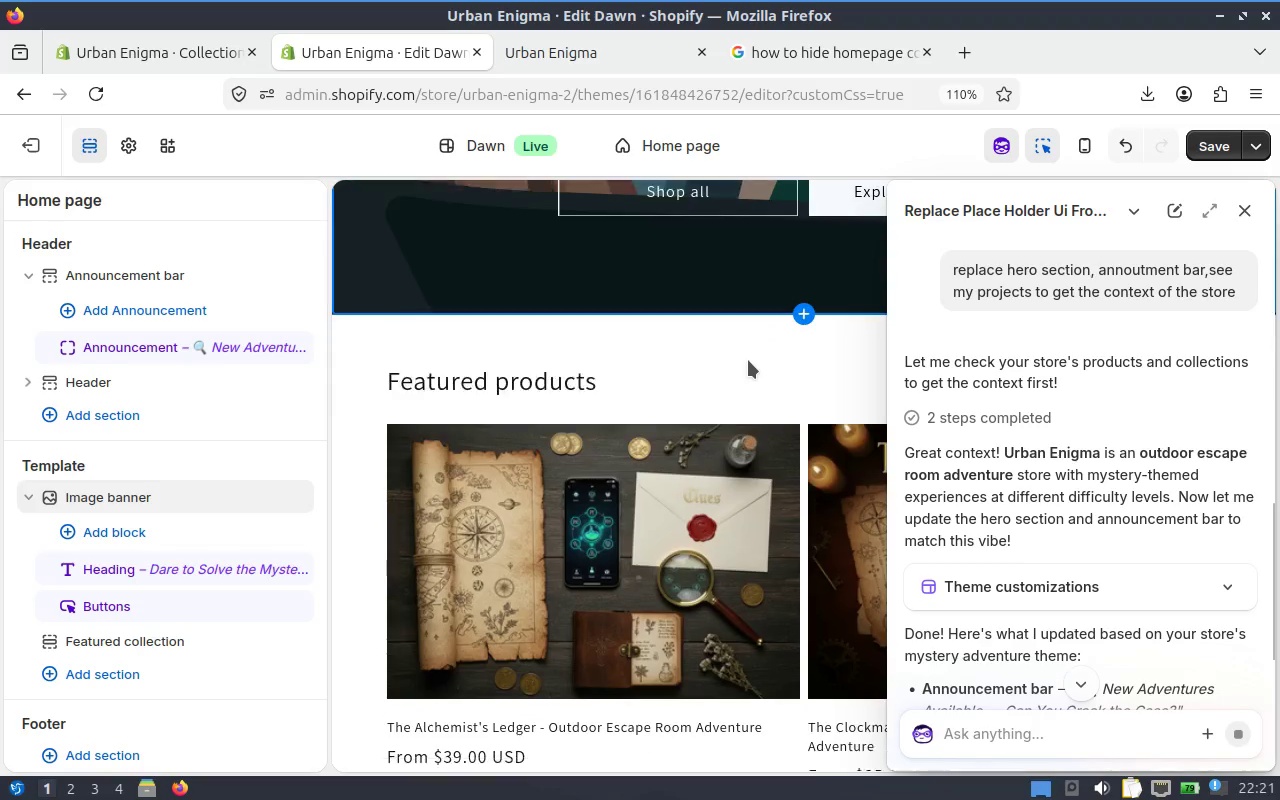 
scroll: coordinate [748, 360], scroll_direction: down, amount: 2.0
 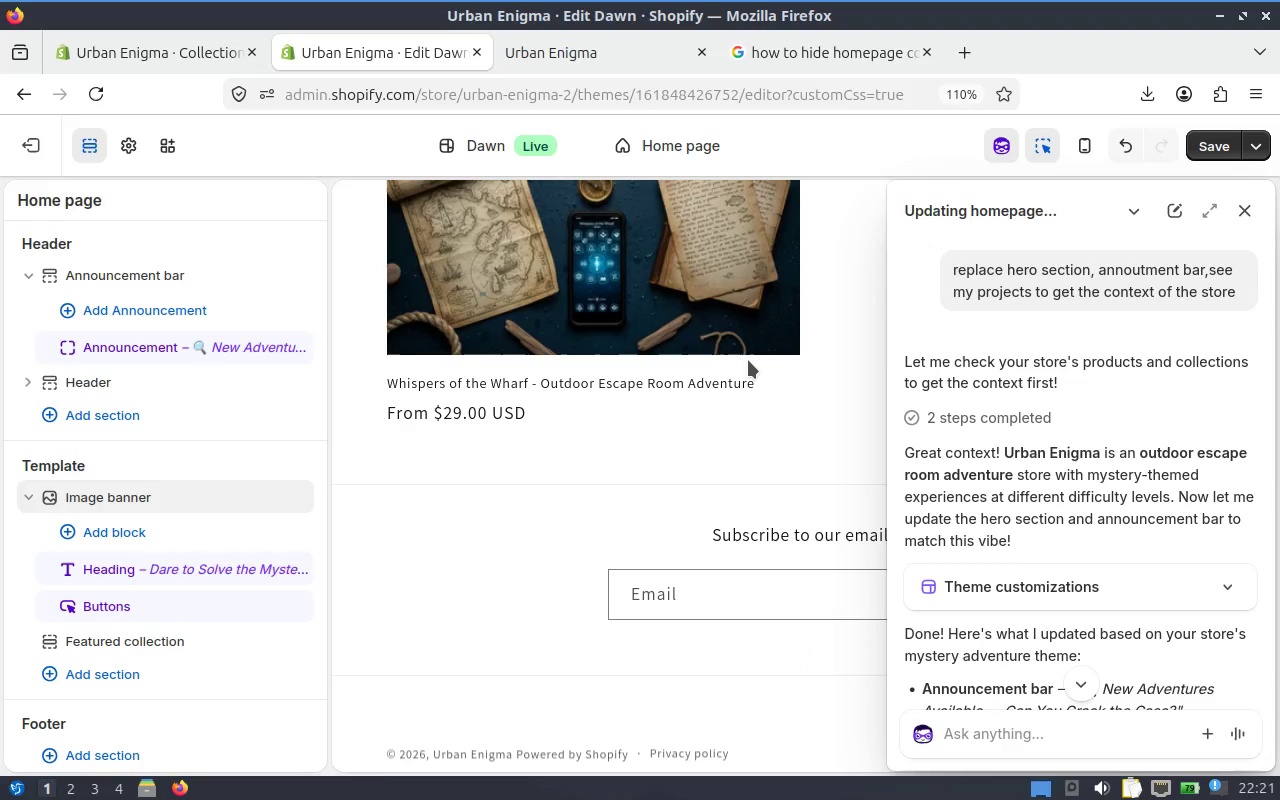 
scroll: coordinate [748, 360], scroll_direction: up, amount: 1.0
 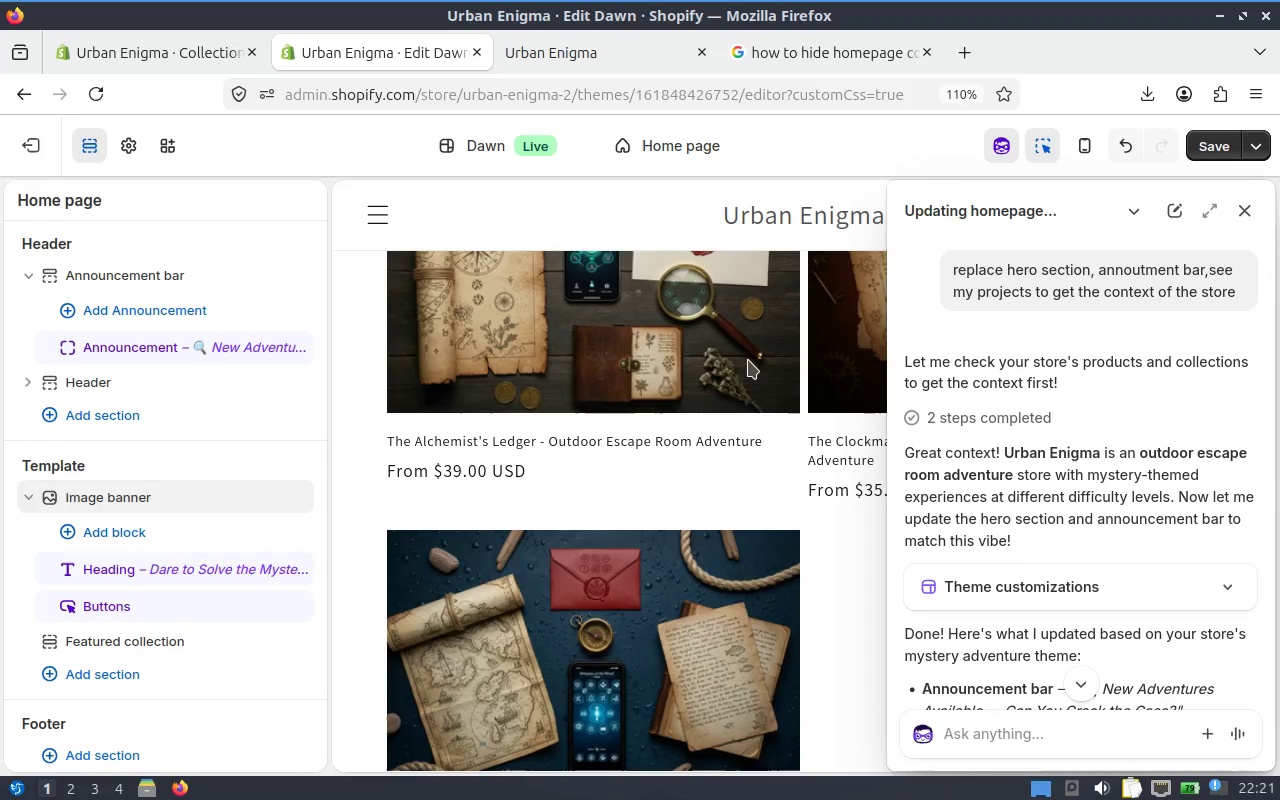 
scroll: coordinate [1085, 460], scroll_direction: down, amount: 4.0
 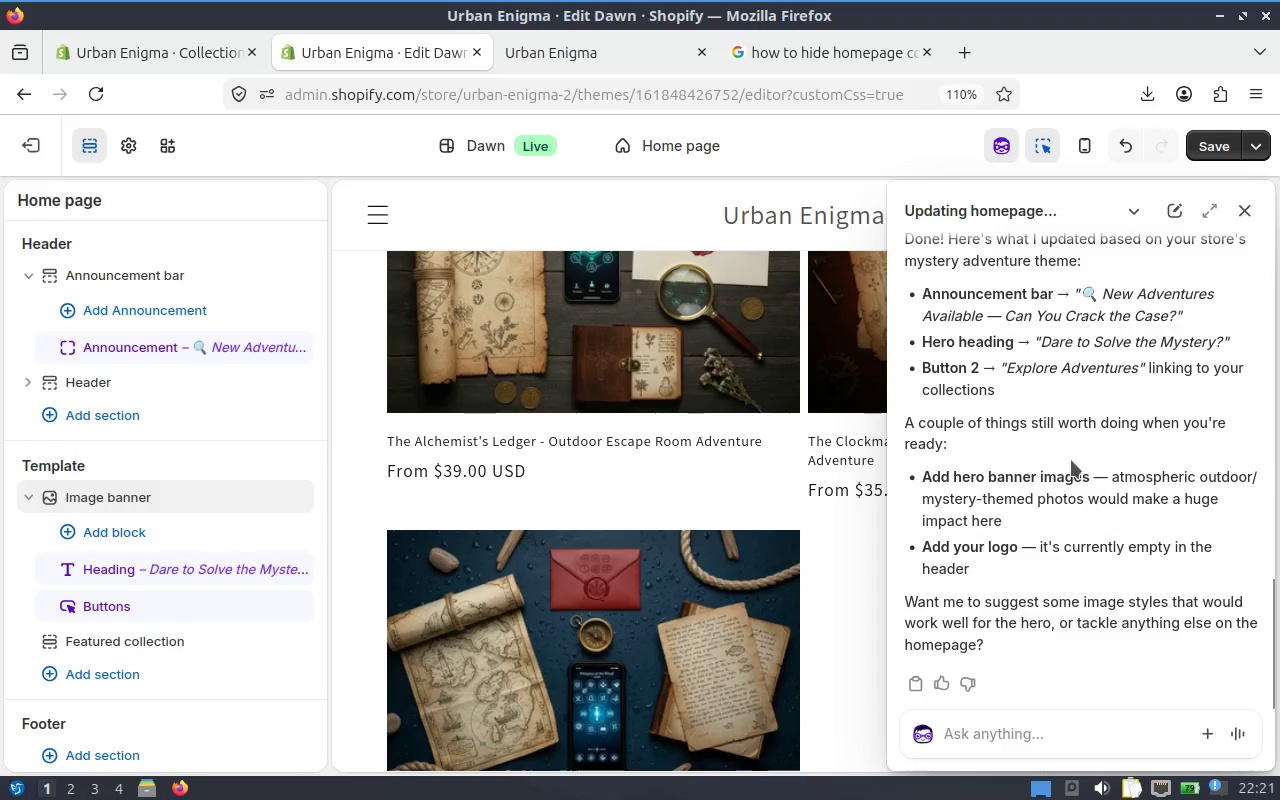 
scroll: coordinate [620, 439], scroll_direction: up, amount: 6.0
 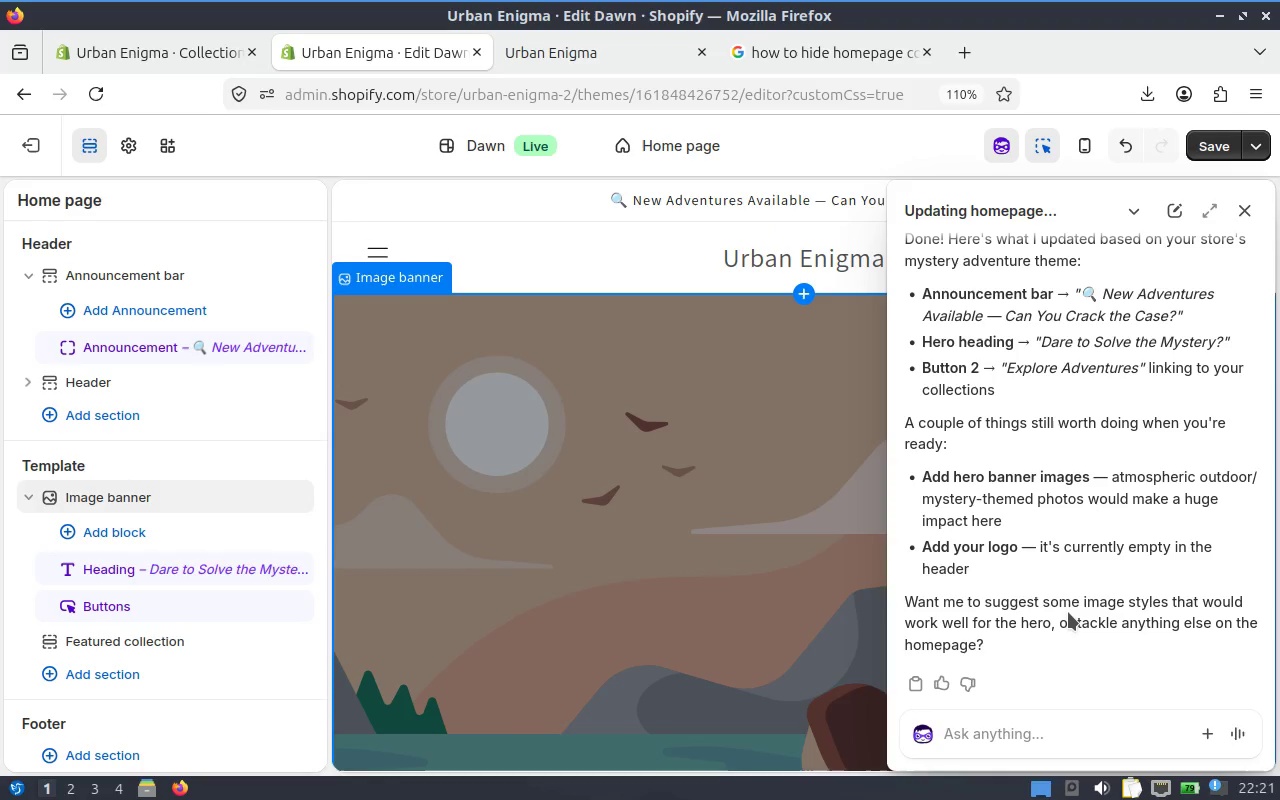 
wait(9.89)
 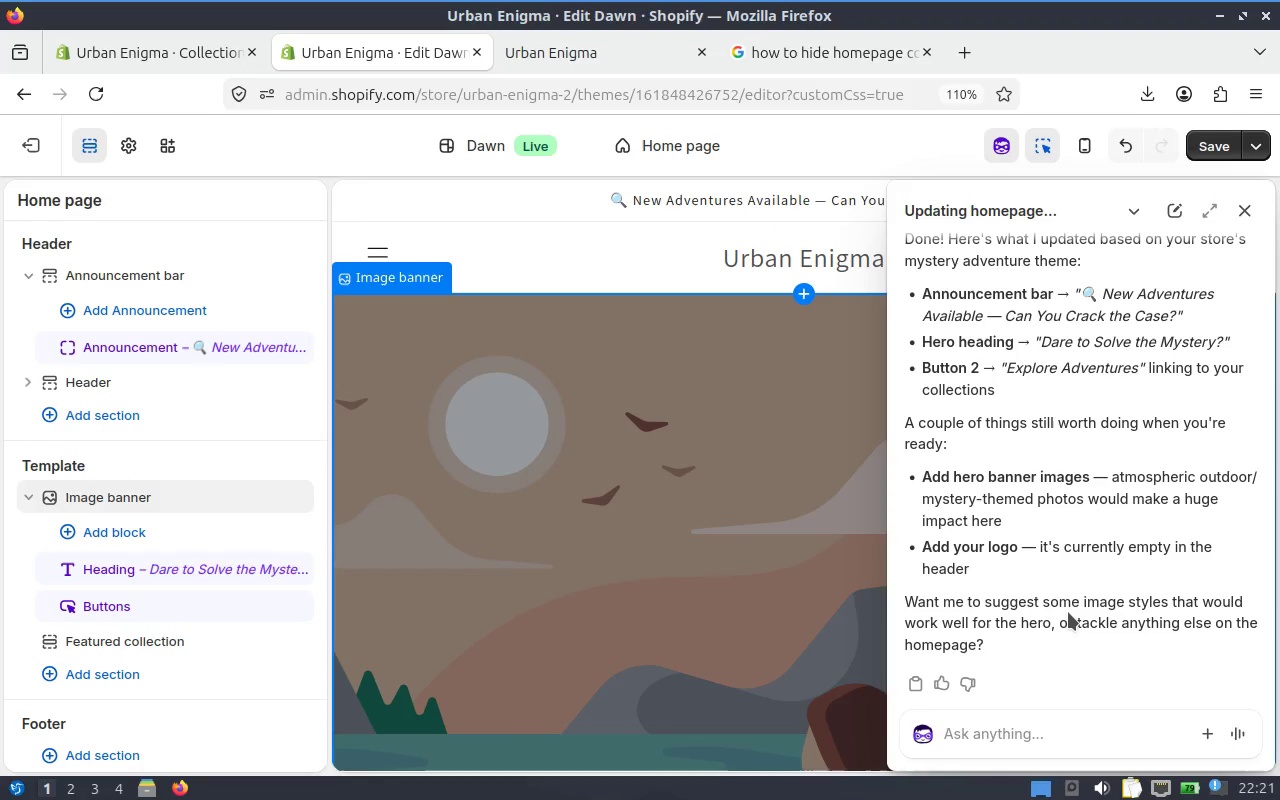 
left_click([1011, 748])
 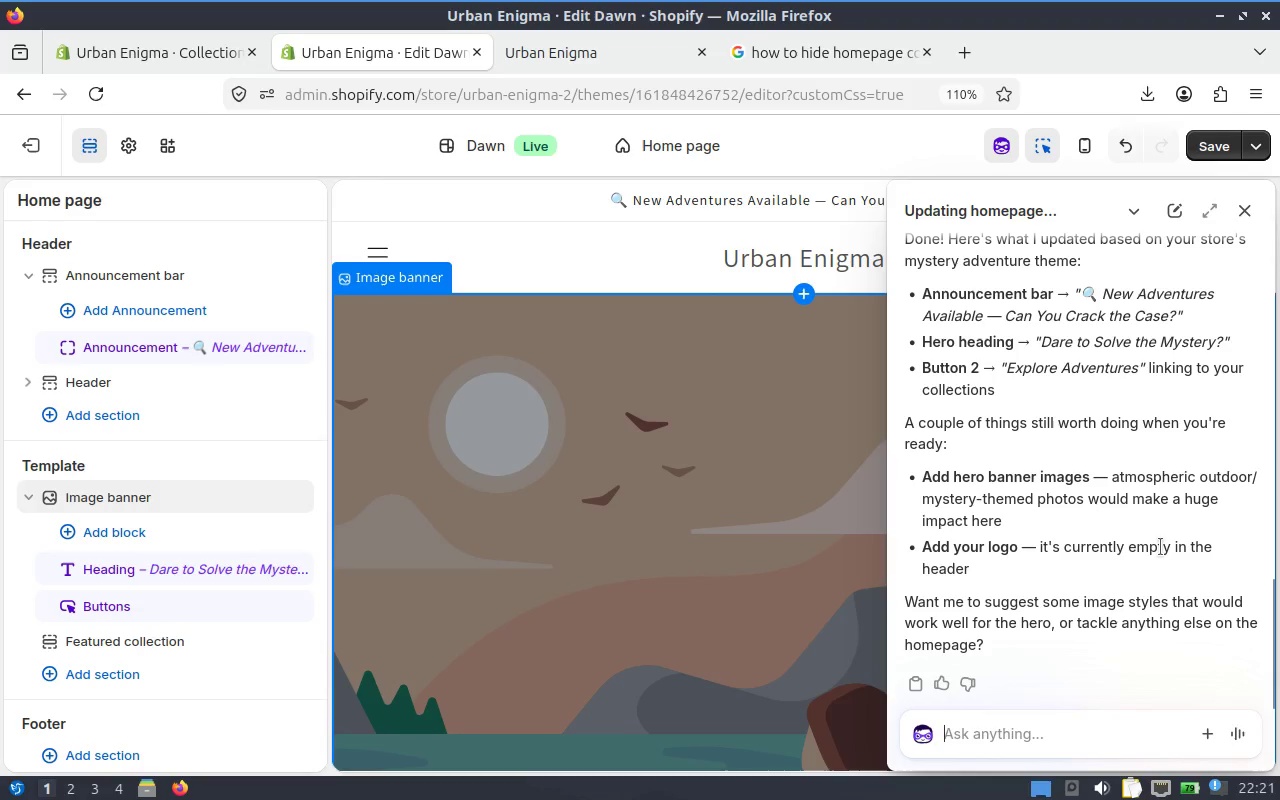 
type(add image and fix )
key(Backspace)
key(Backspace)
key(Backspace)
key(Backspace)
key(Backspace)
key(Backspace)
key(Backspace)
key(Backspace)
key(Backspace)
type( and heading to hero secton)
 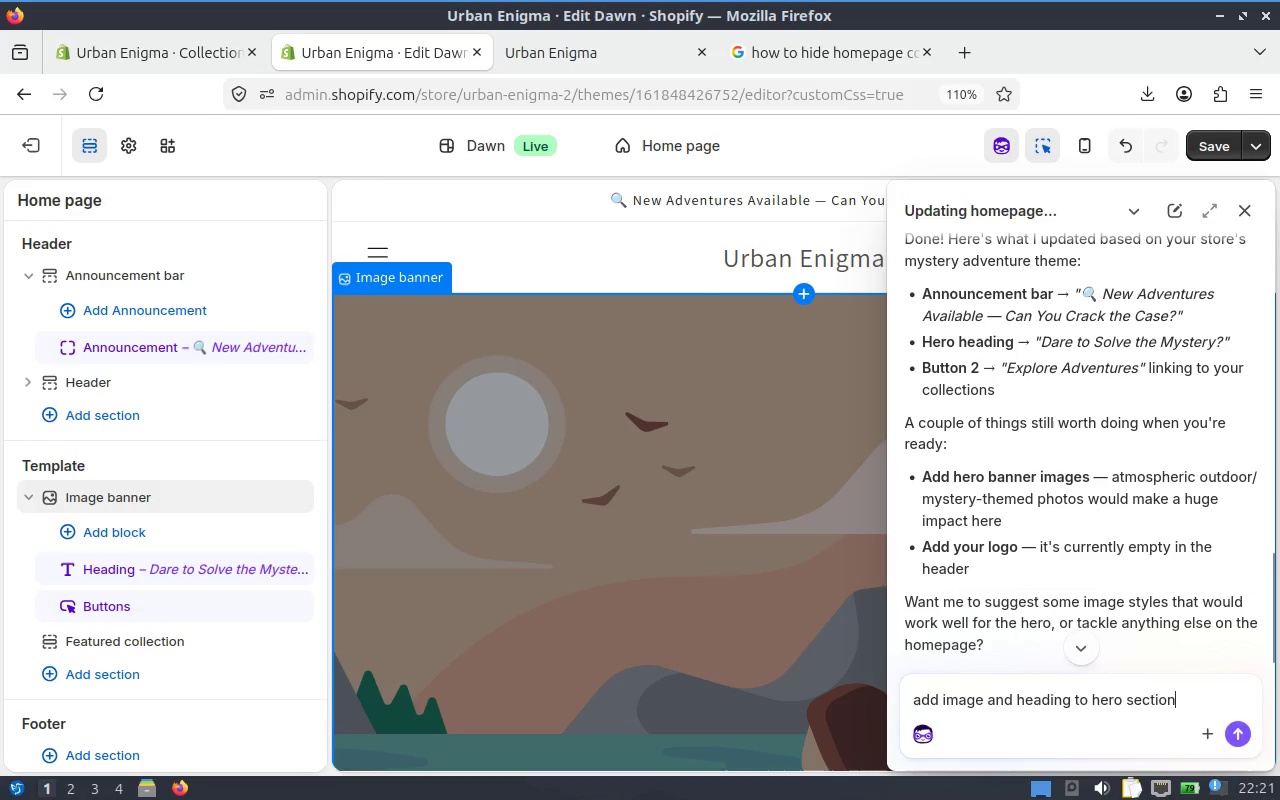 
hold_key(key=I, duration=0.34)
 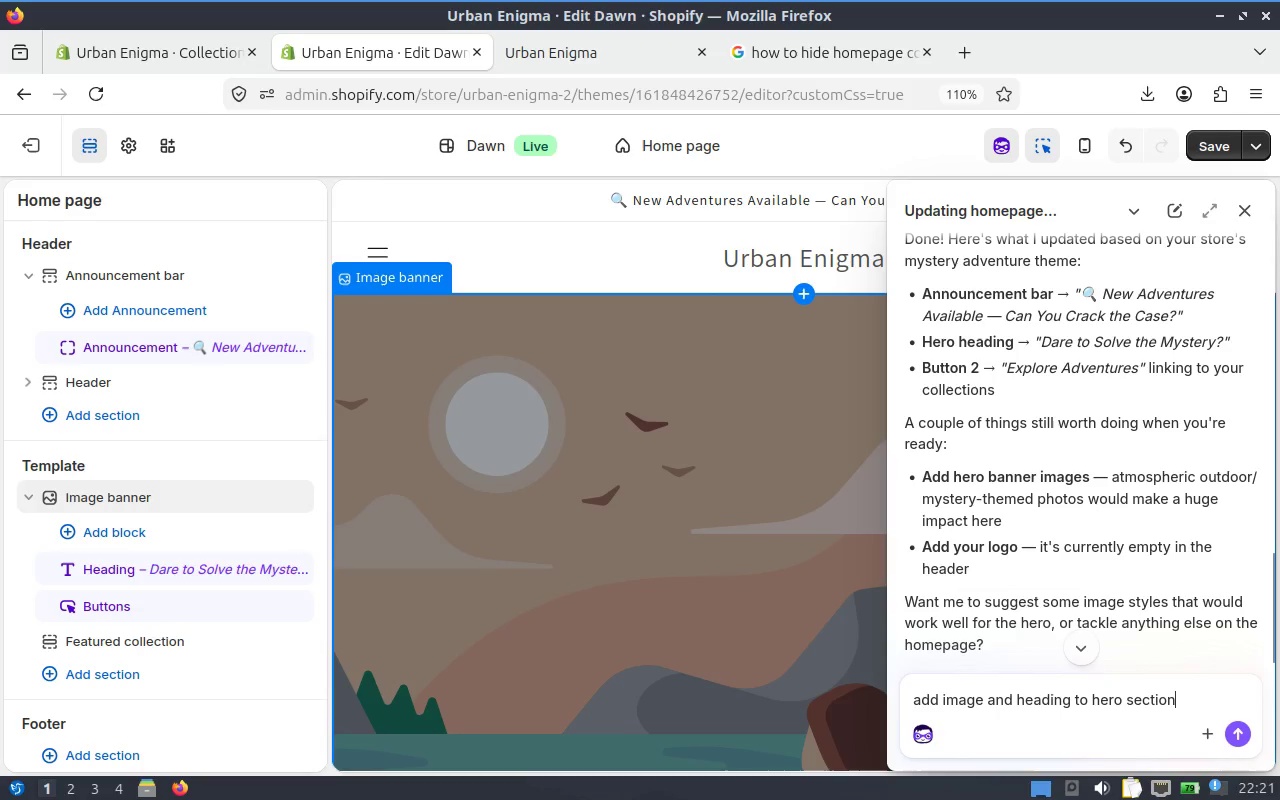 
key(Enter)
 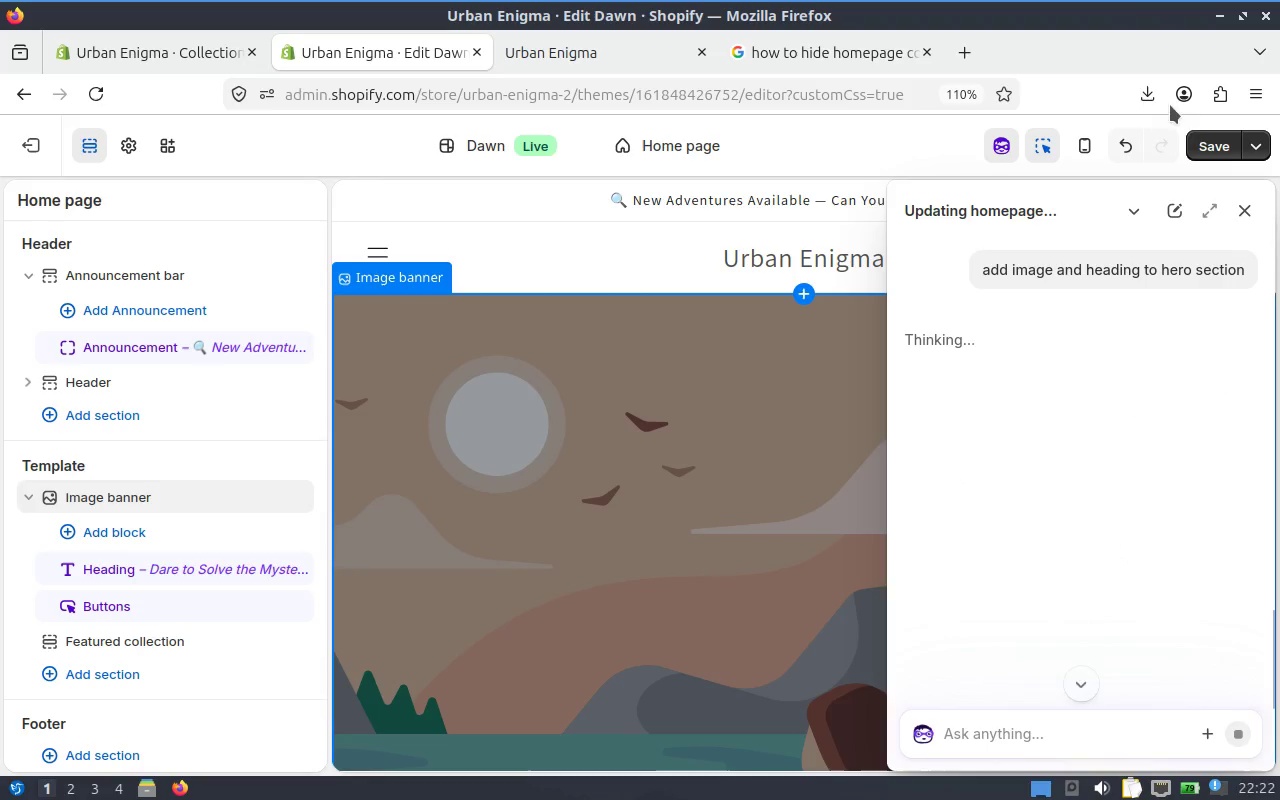 
left_click([1209, 149])
 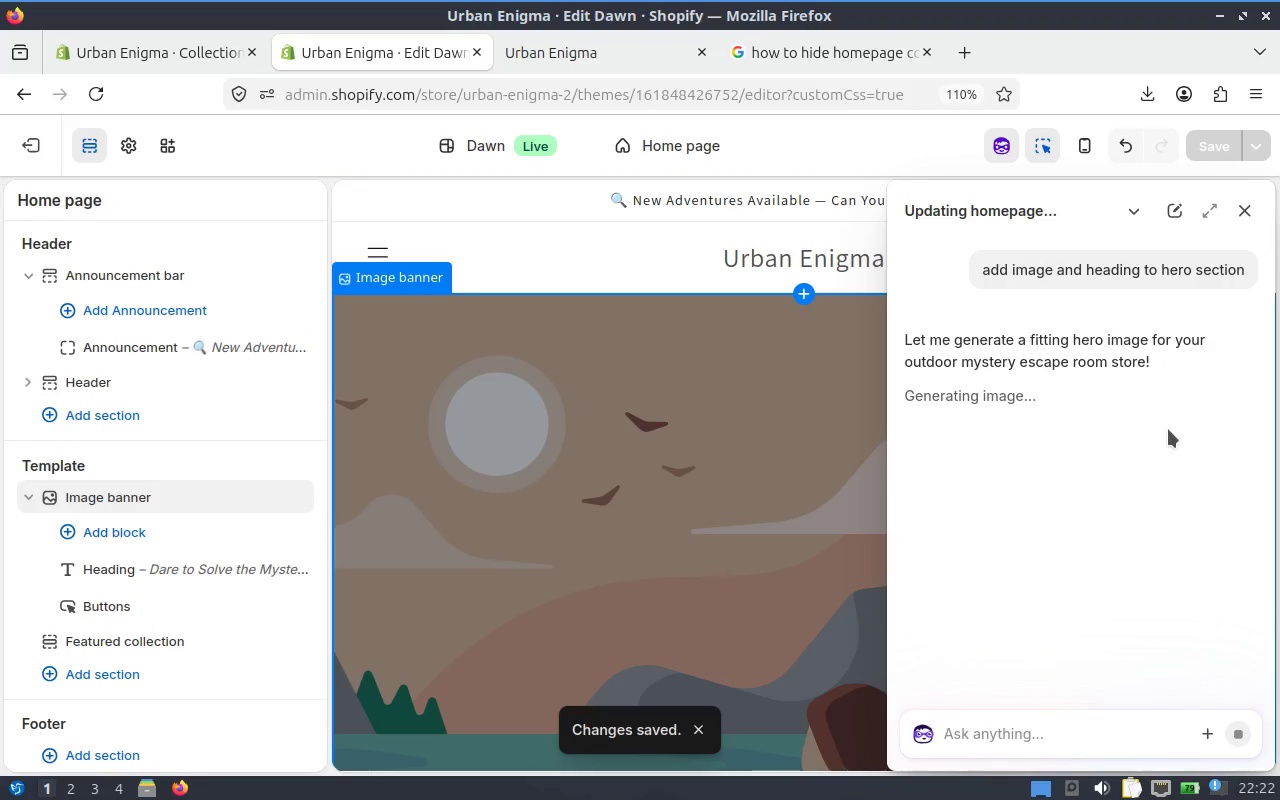 
wait(11.62)
 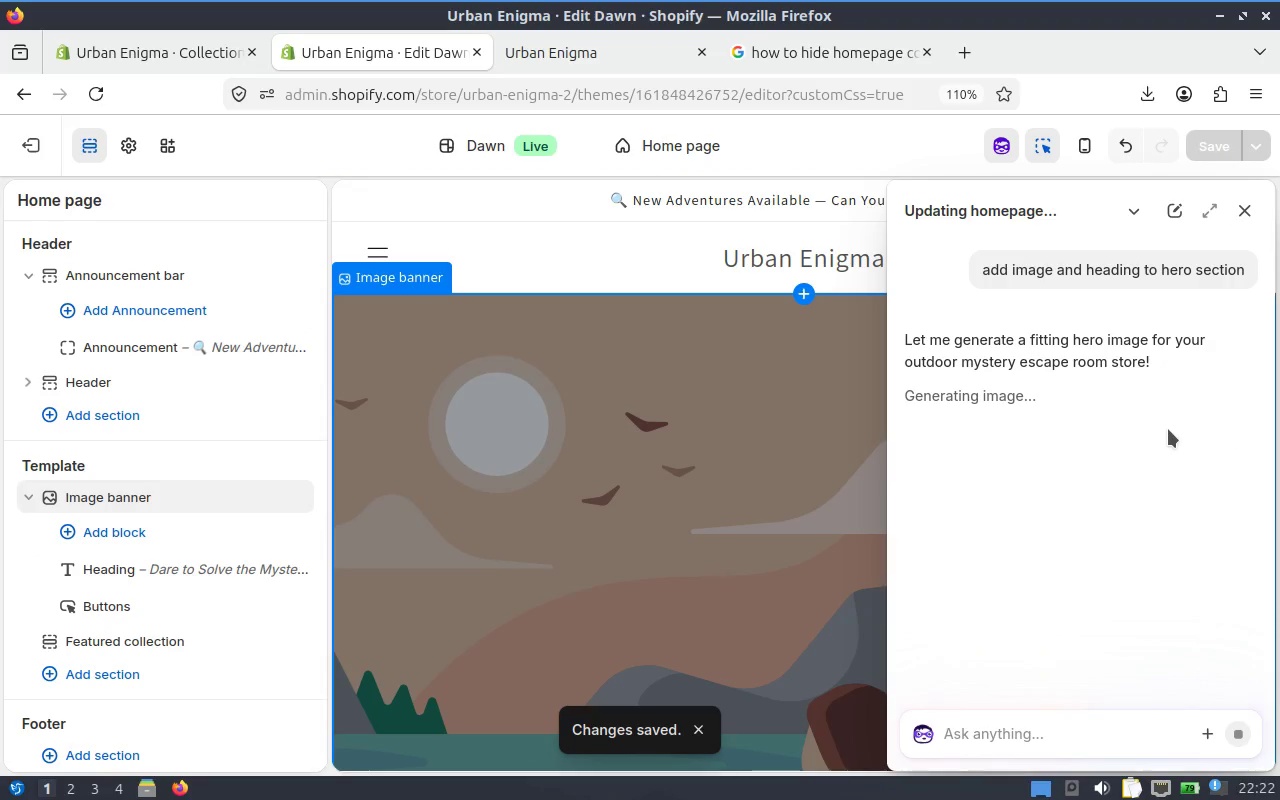 
left_click_drag(start_coordinate=[1270, 613], to_coordinate=[1269, 637])
 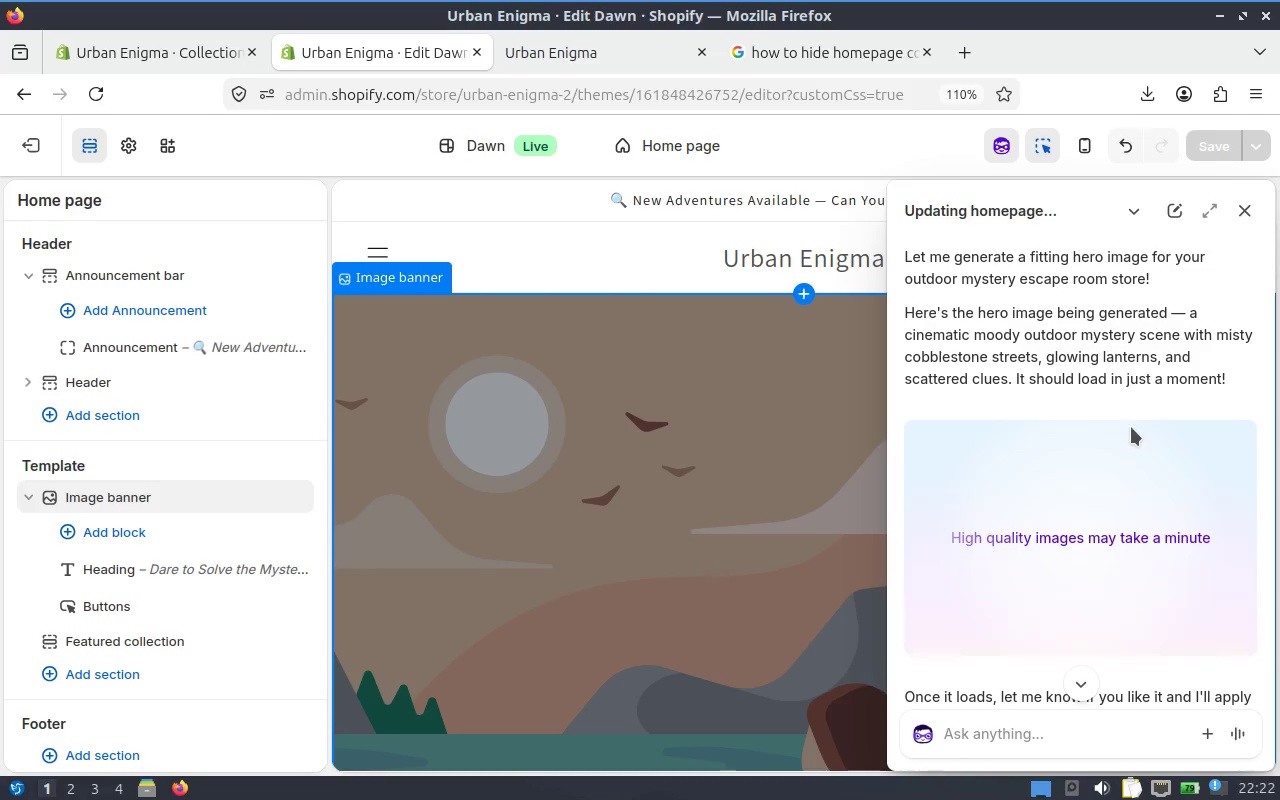 
wait(10.92)
 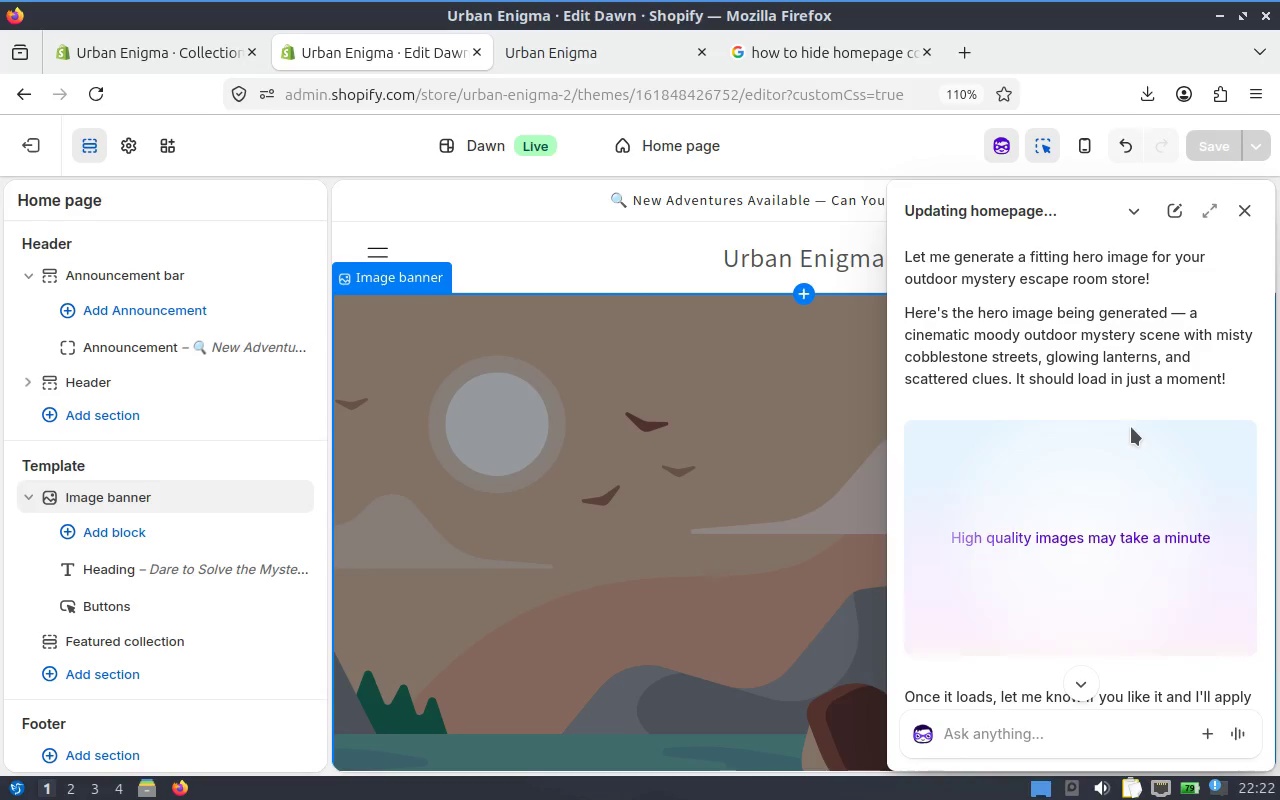 
mouse_move([1265, 454])
 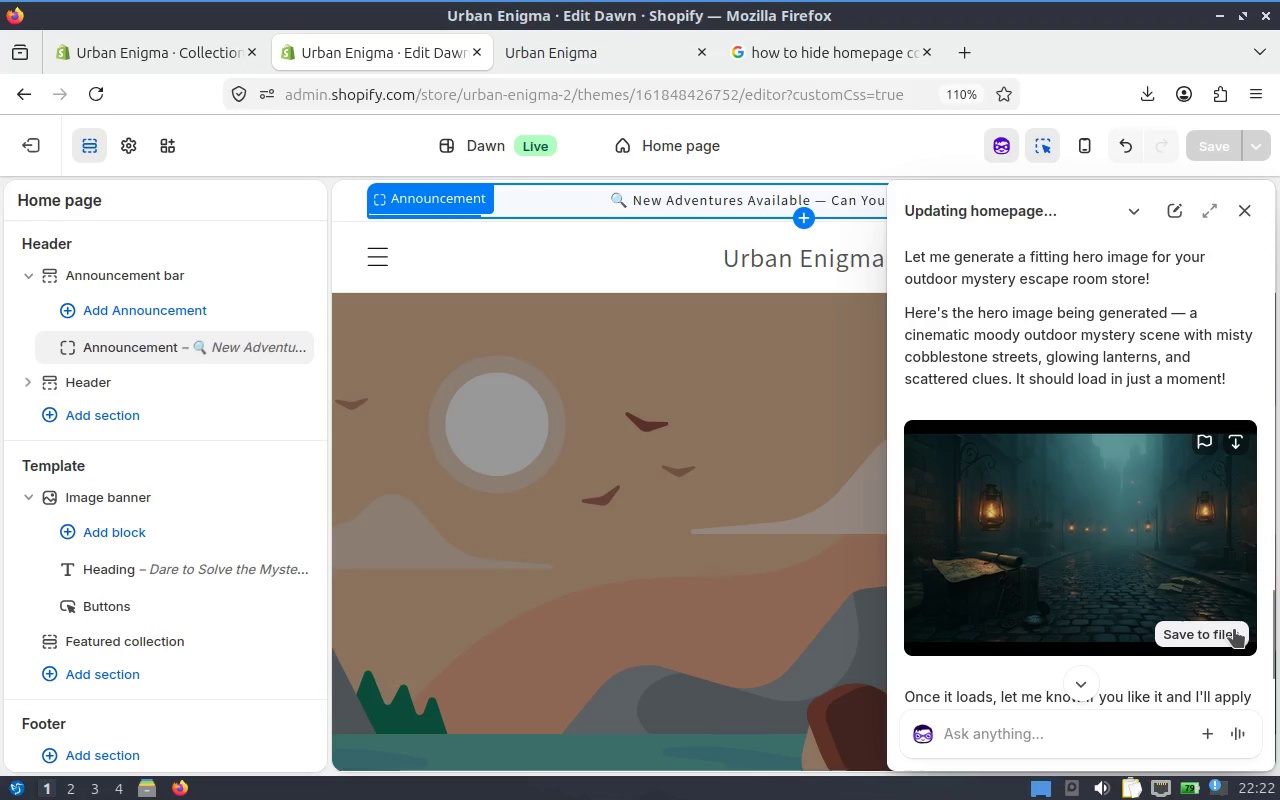 
wait(5.27)
 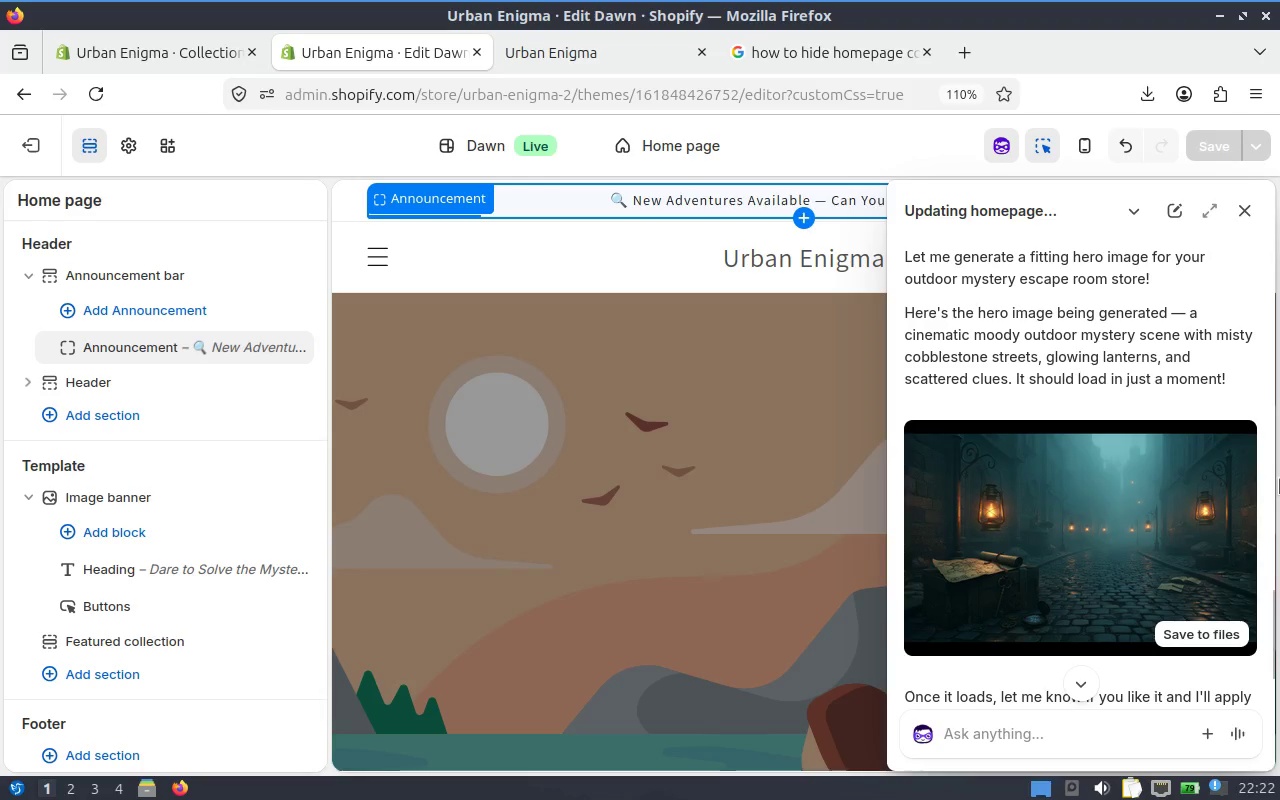 
left_click_drag(start_coordinate=[1274, 622], to_coordinate=[1270, 664])
 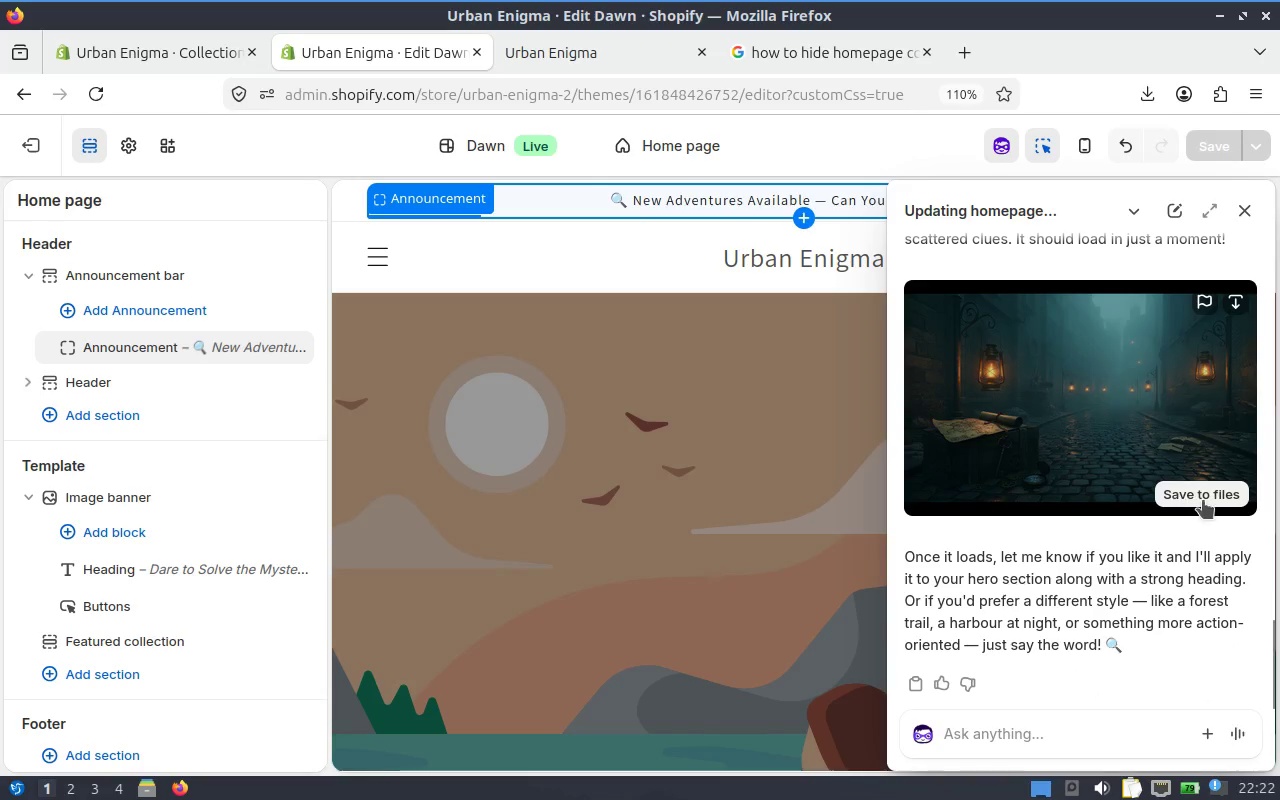 
left_click([1205, 503])
 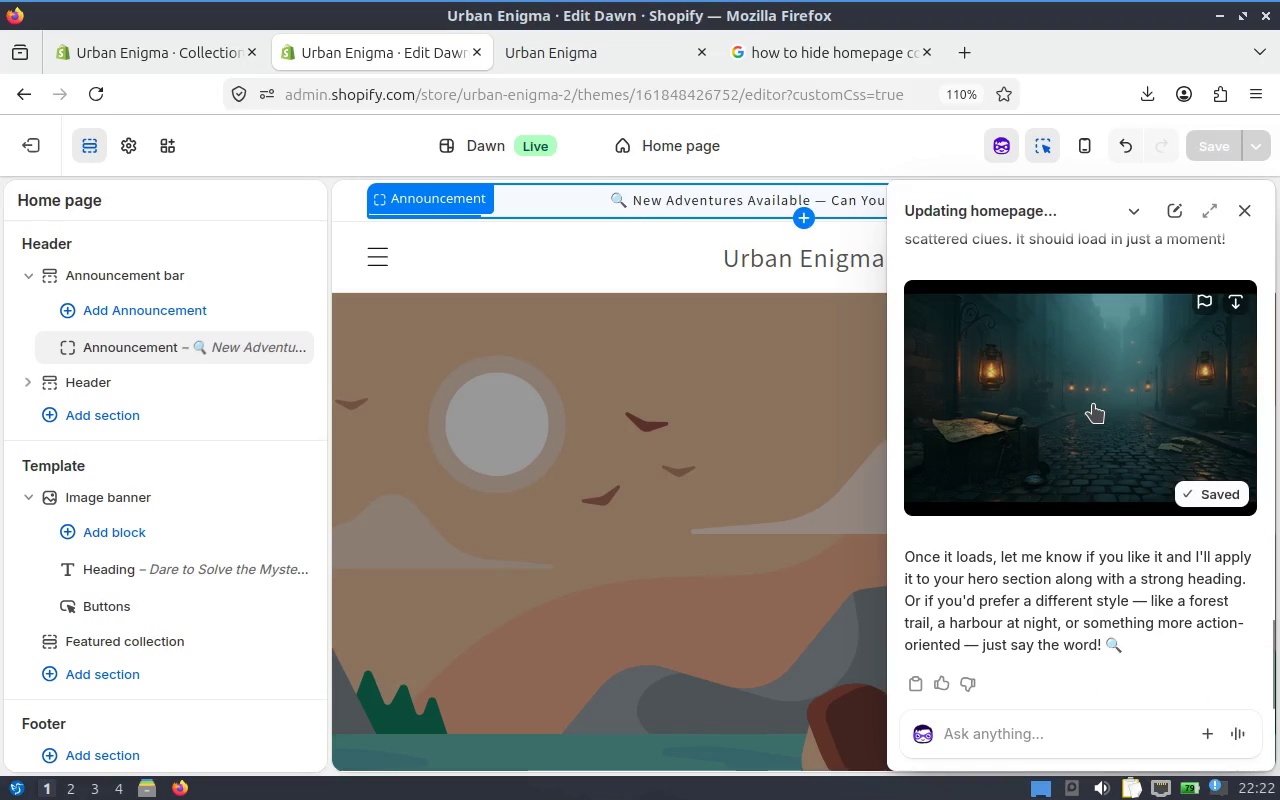 
wait(5.83)
 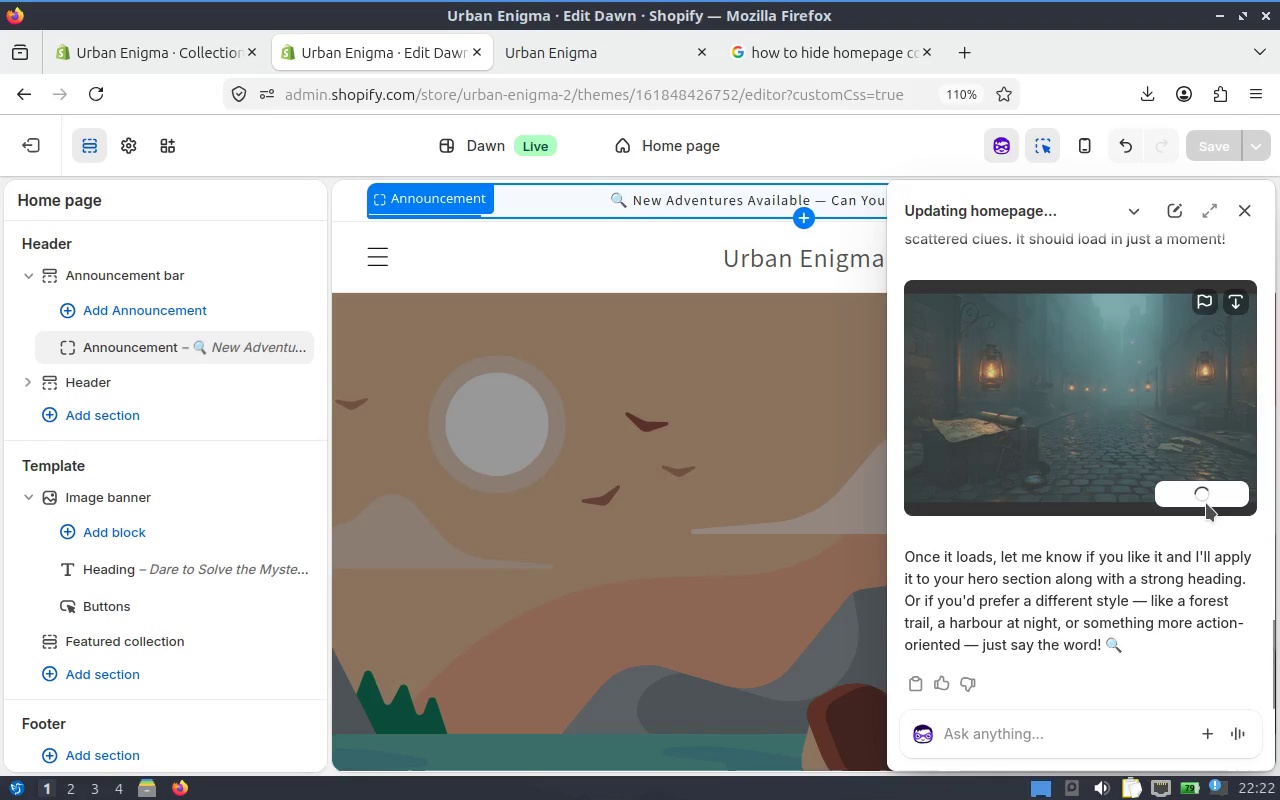 
left_click_drag(start_coordinate=[1275, 644], to_coordinate=[1279, 247])
 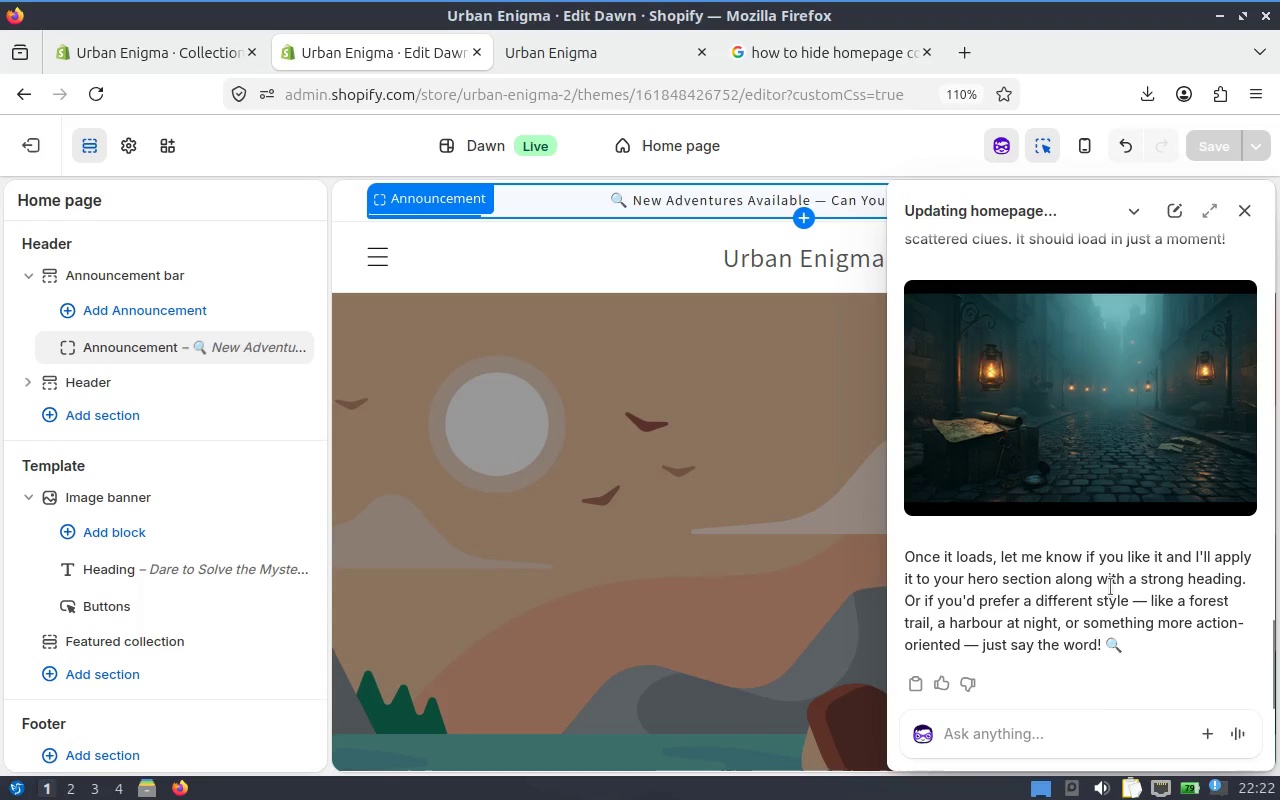 
left_click([1089, 733])
 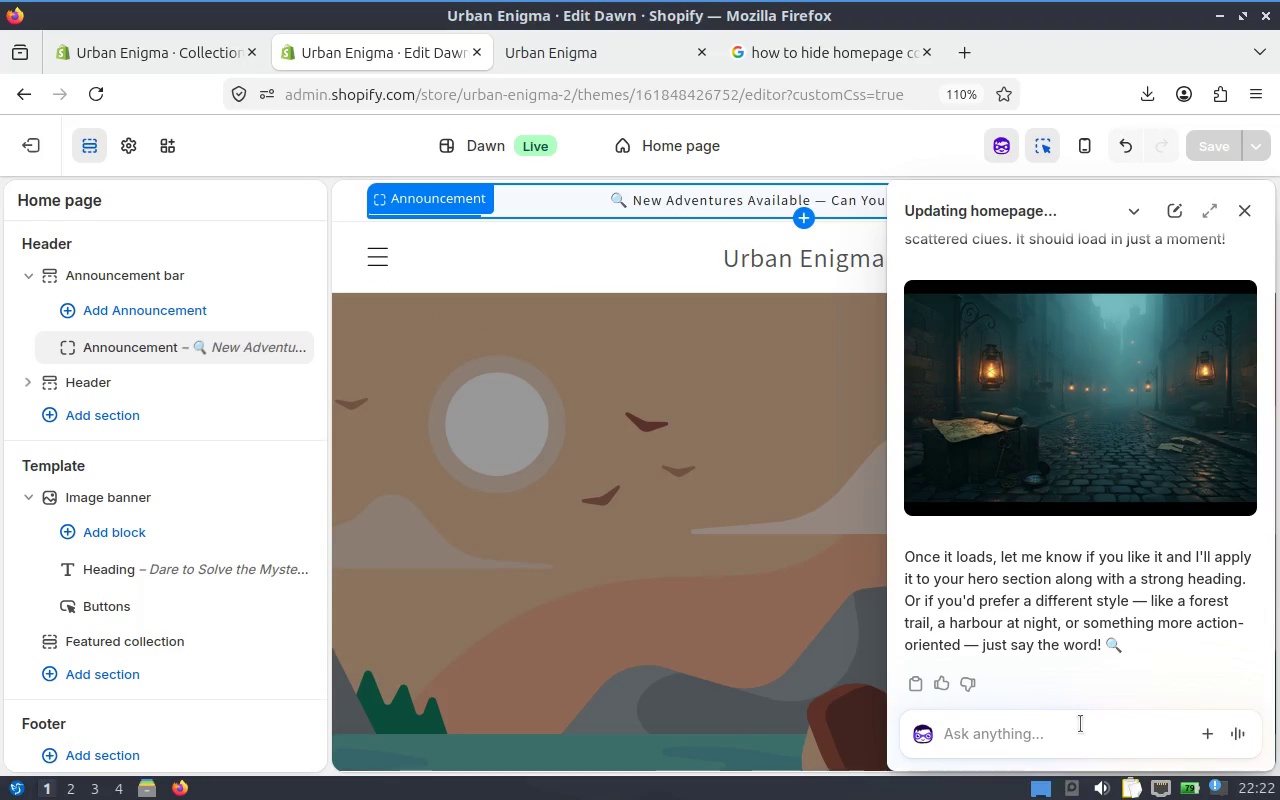 
type(loaded)
 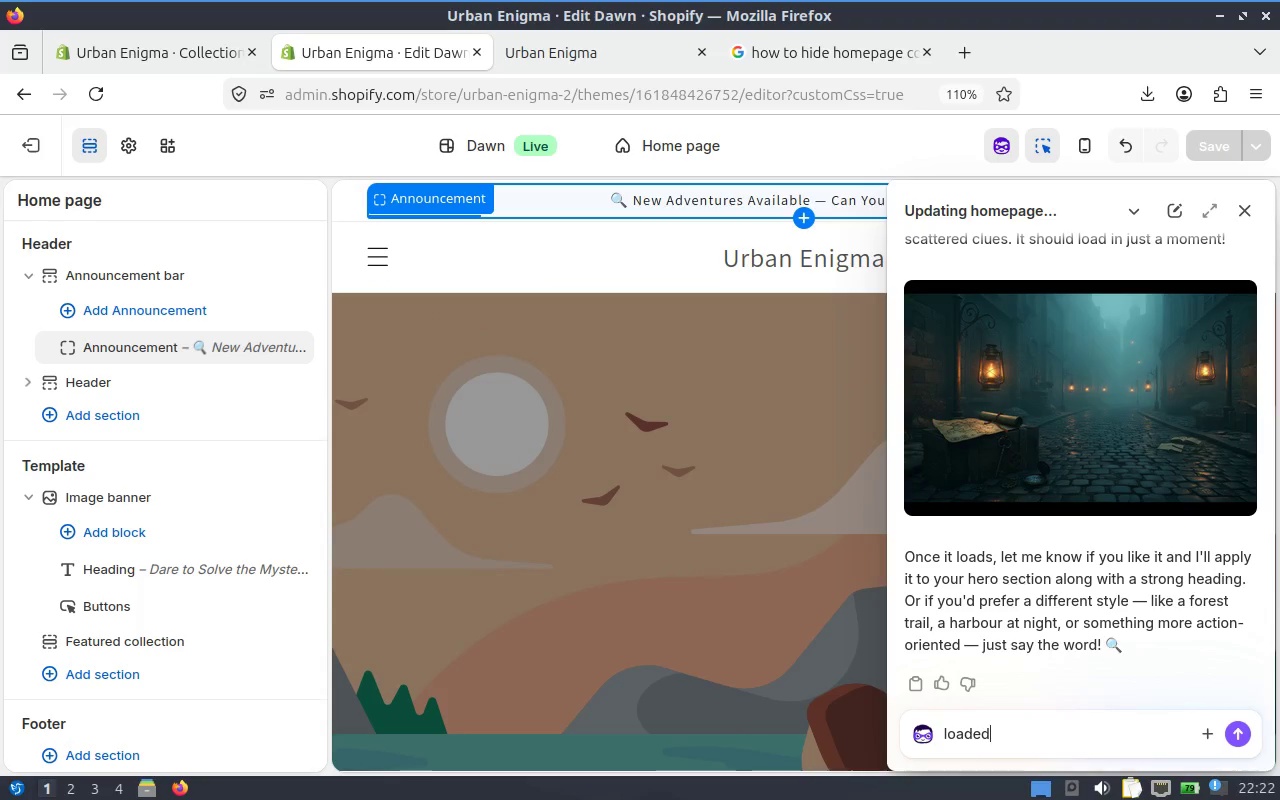 
key(Enter)
 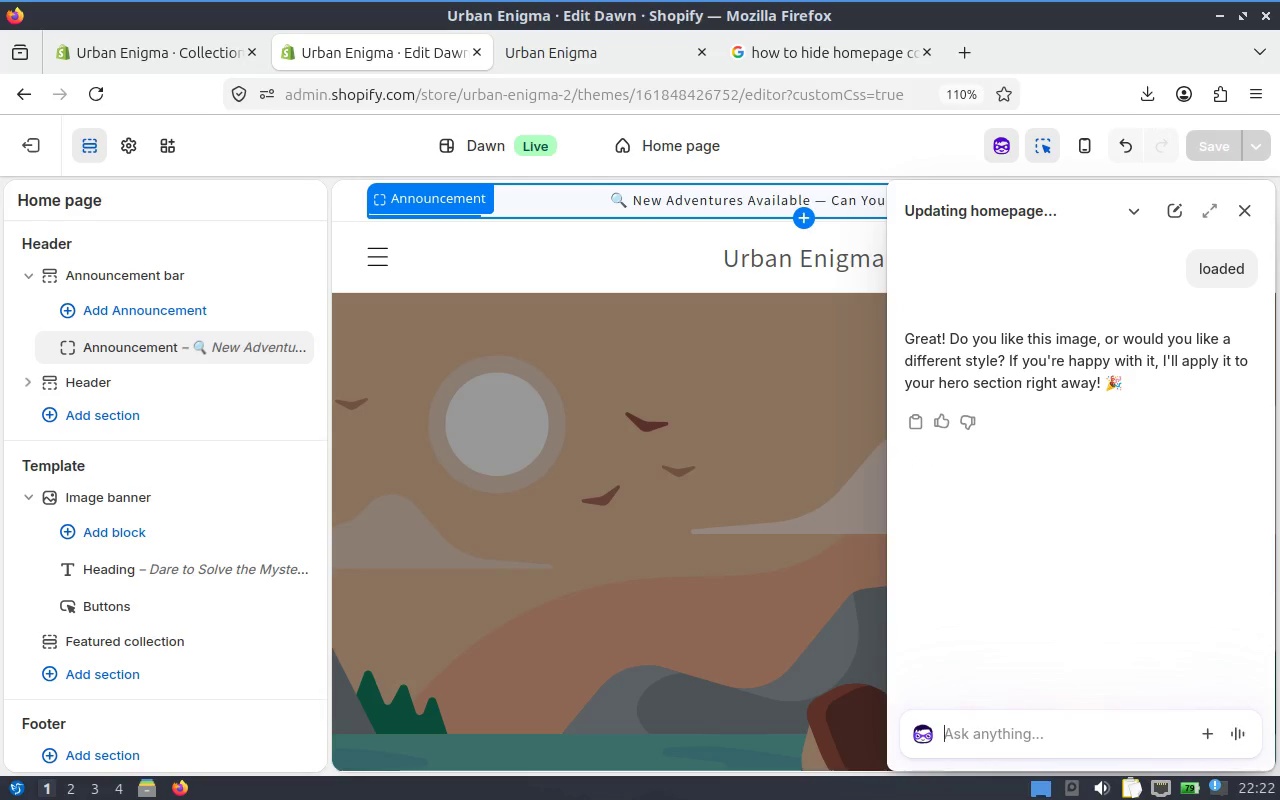 
wait(7.92)
 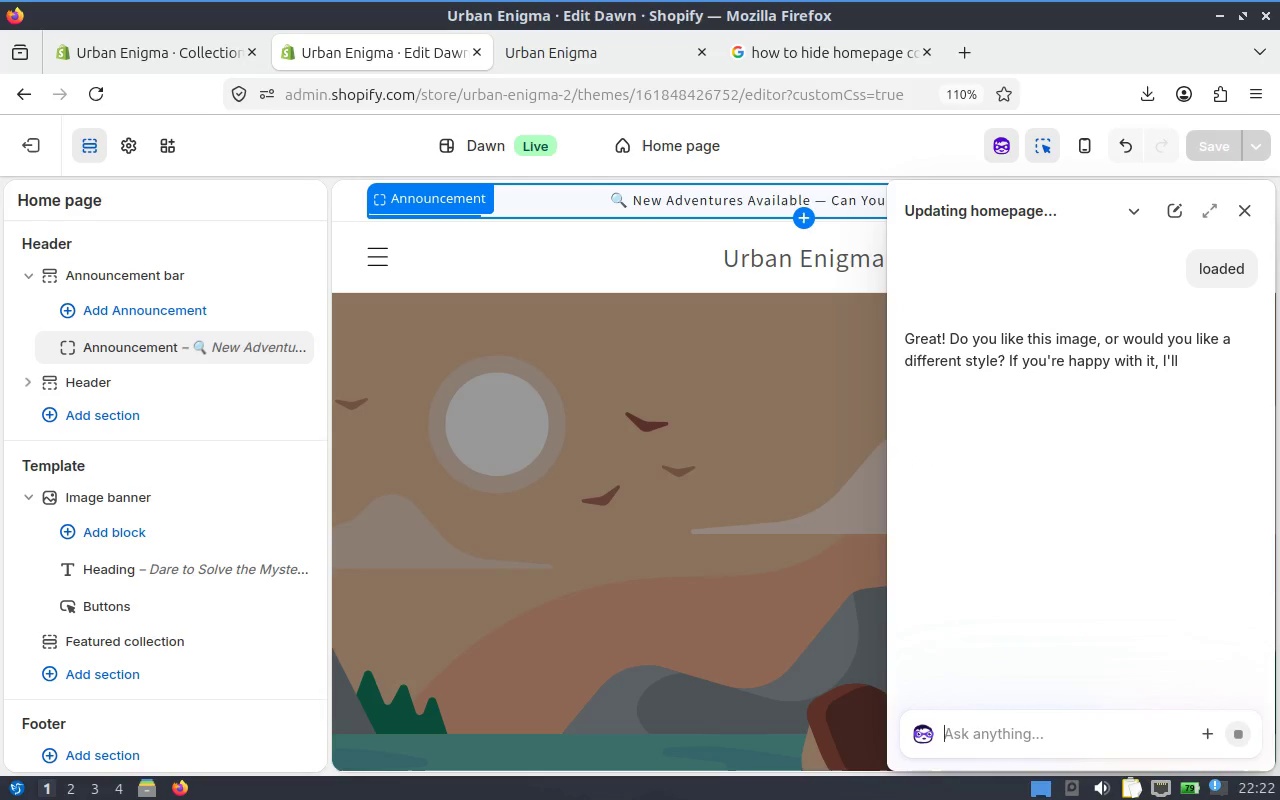 
scroll: coordinate [1130, 492], scroll_direction: up, amount: 5.0
 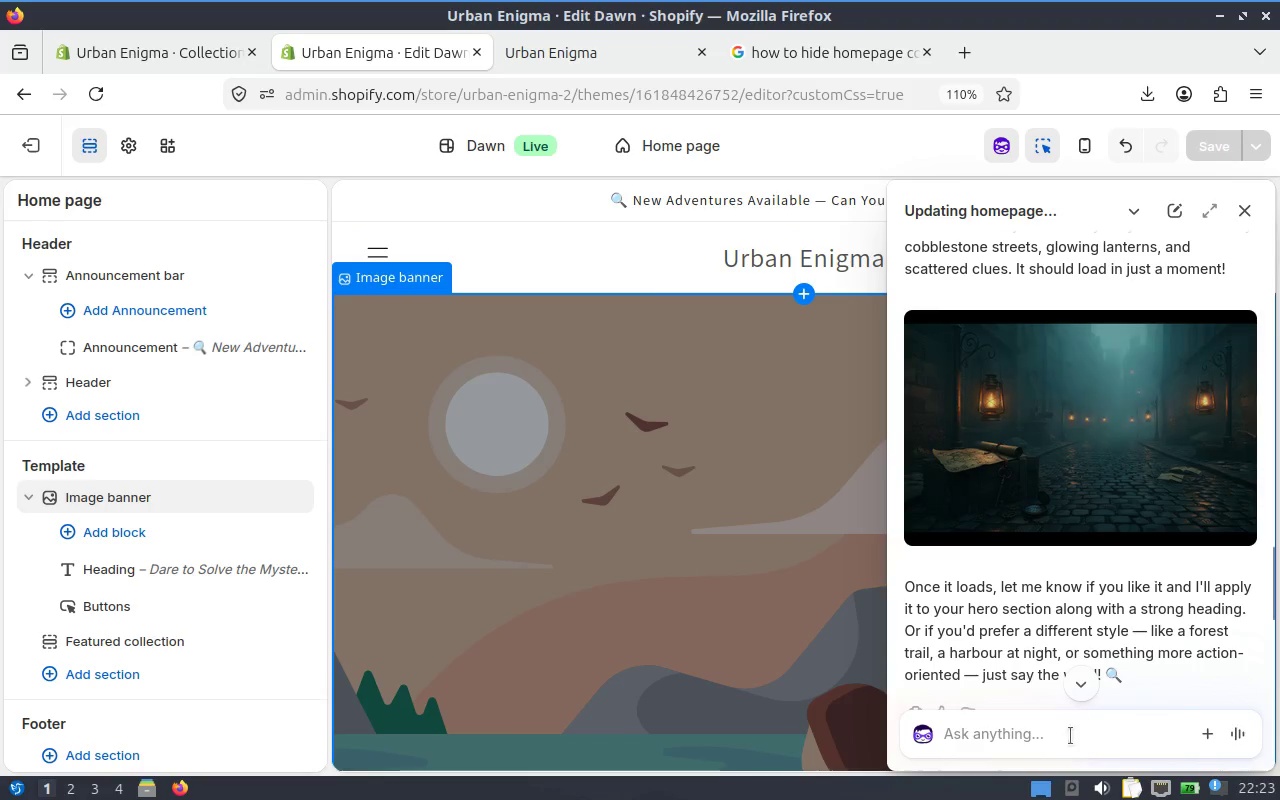 
left_click([1051, 753])
 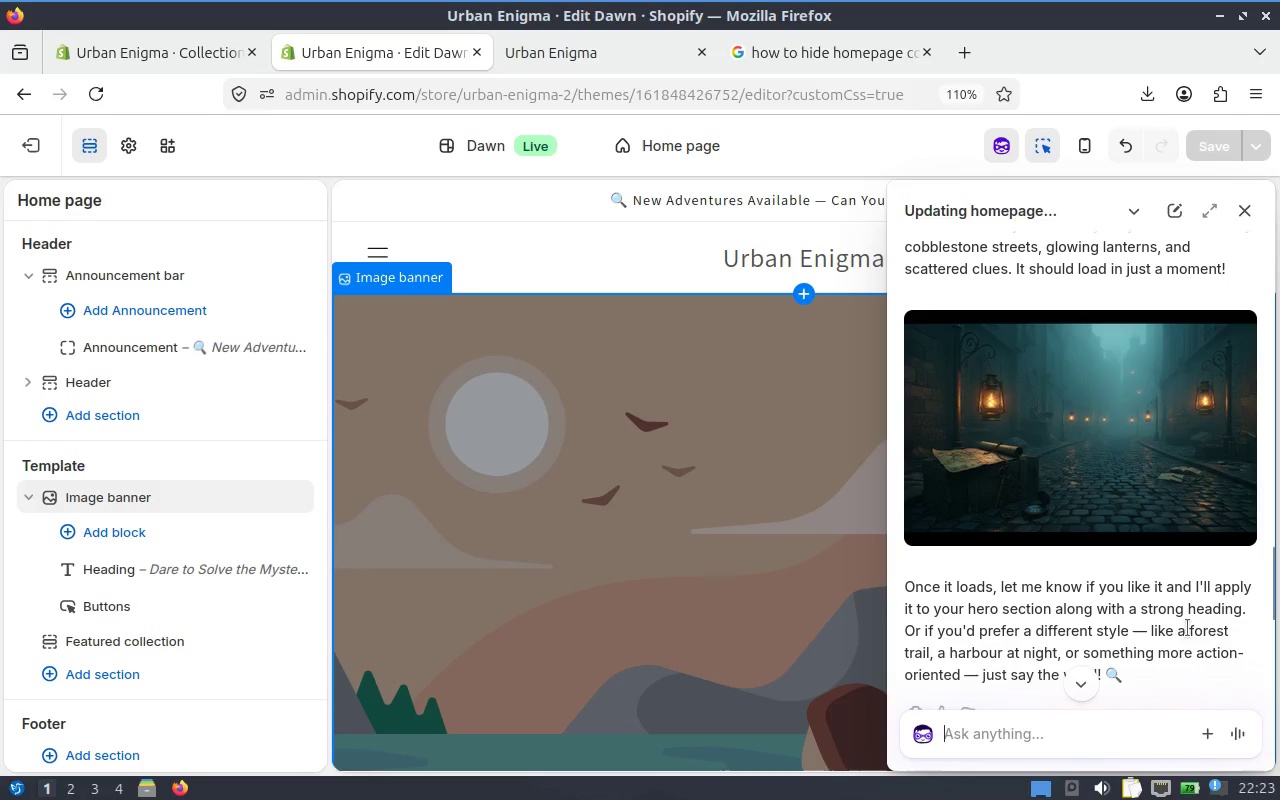 
type(it should not look horror  )
key(Backspace)
type(it ishoul)
key(Backspace)
key(Backspace)
key(Backspace)
key(Backspace)
key(Backspace)
key(Backspace)
key(Backspace)
key(Backspace)
key(Backspace)
type(include people in it as well who are n adventure)
 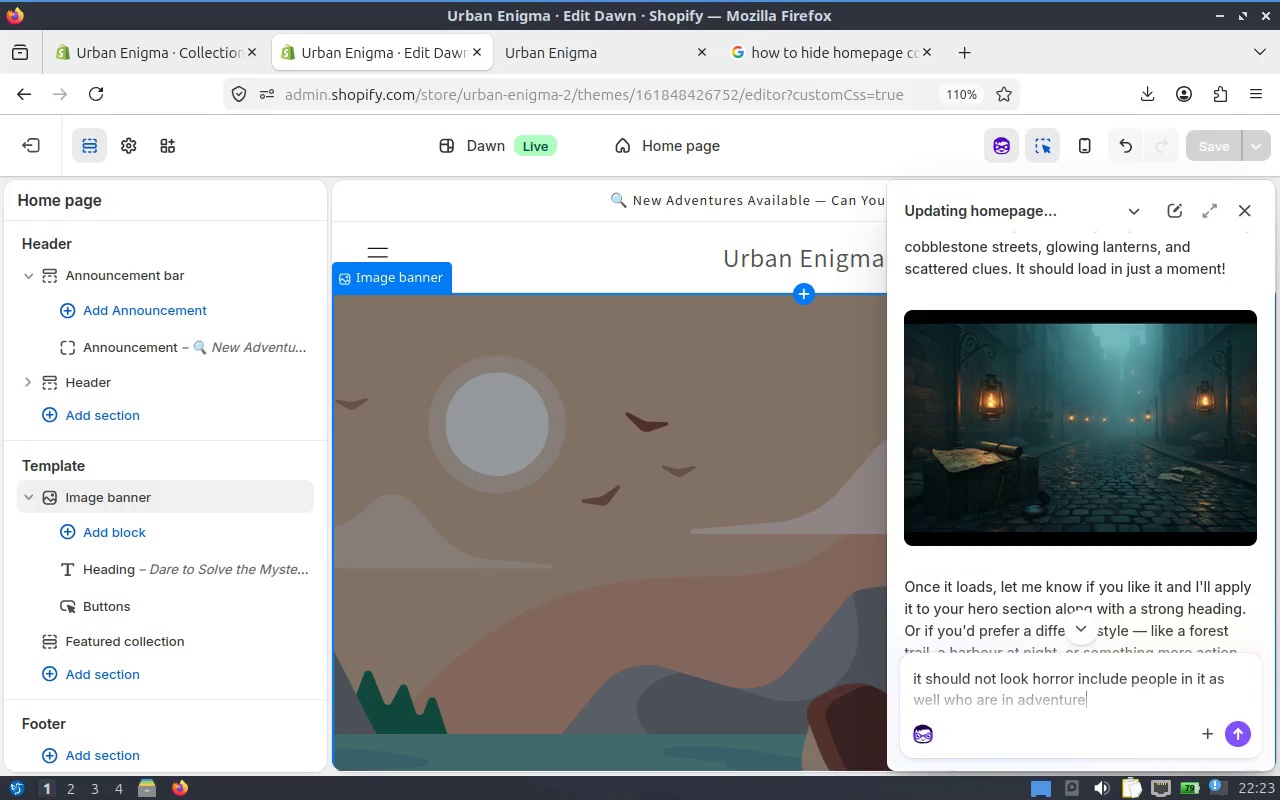 
key(Enter)
 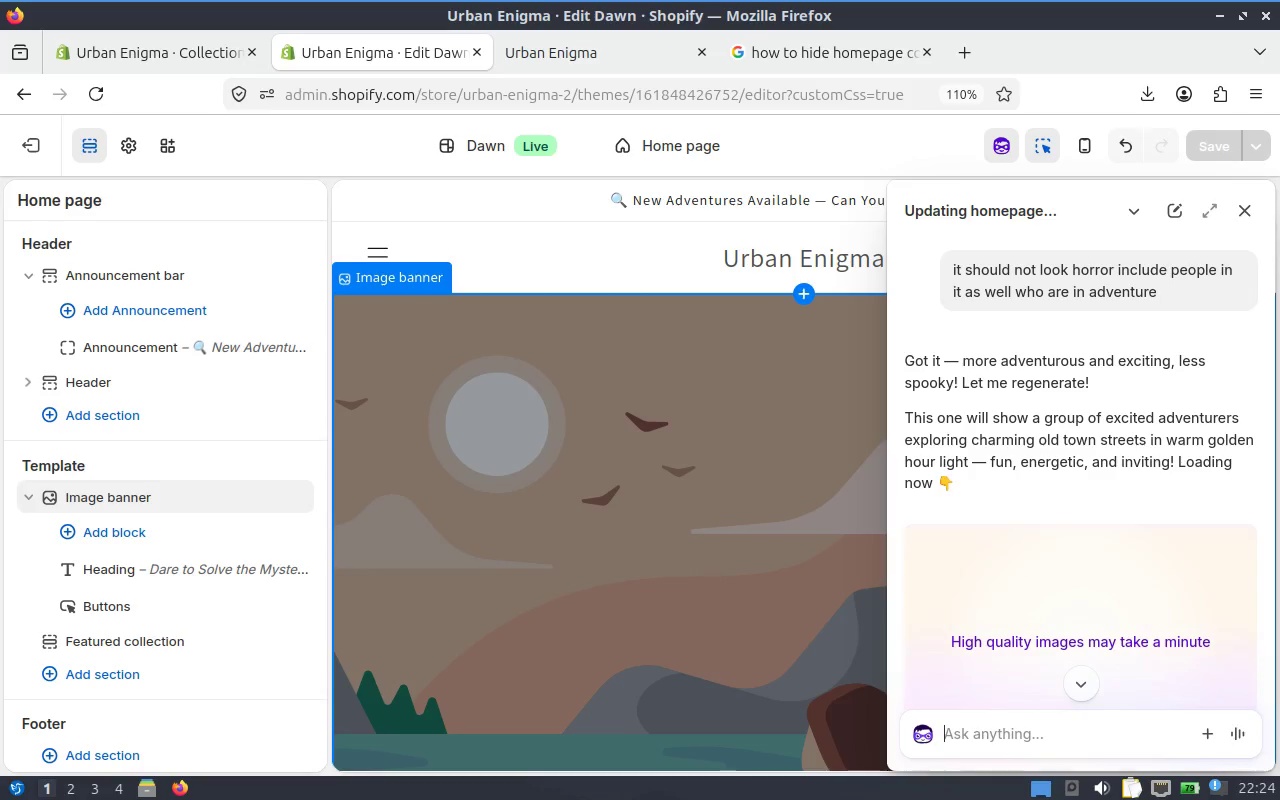 
wait(61.88)
 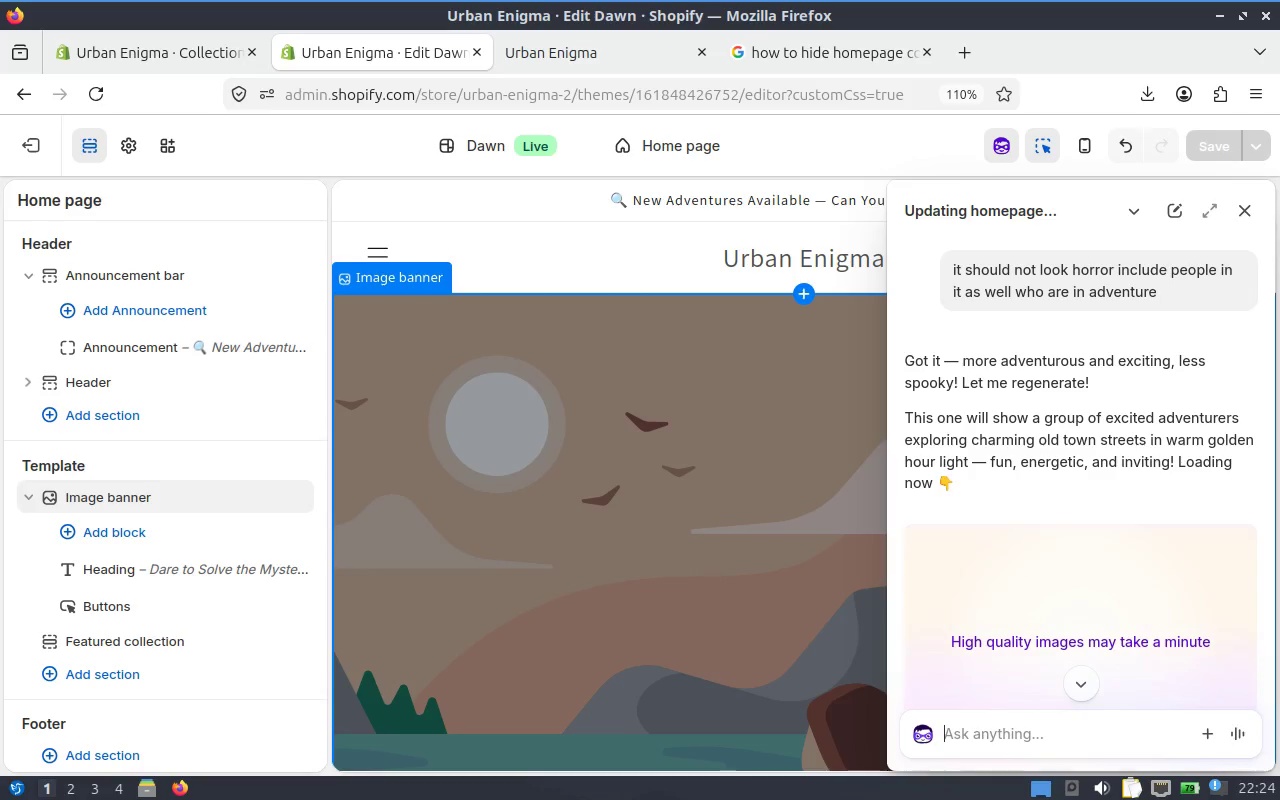 
scroll: coordinate [1138, 685], scroll_direction: down, amount: 5.0
 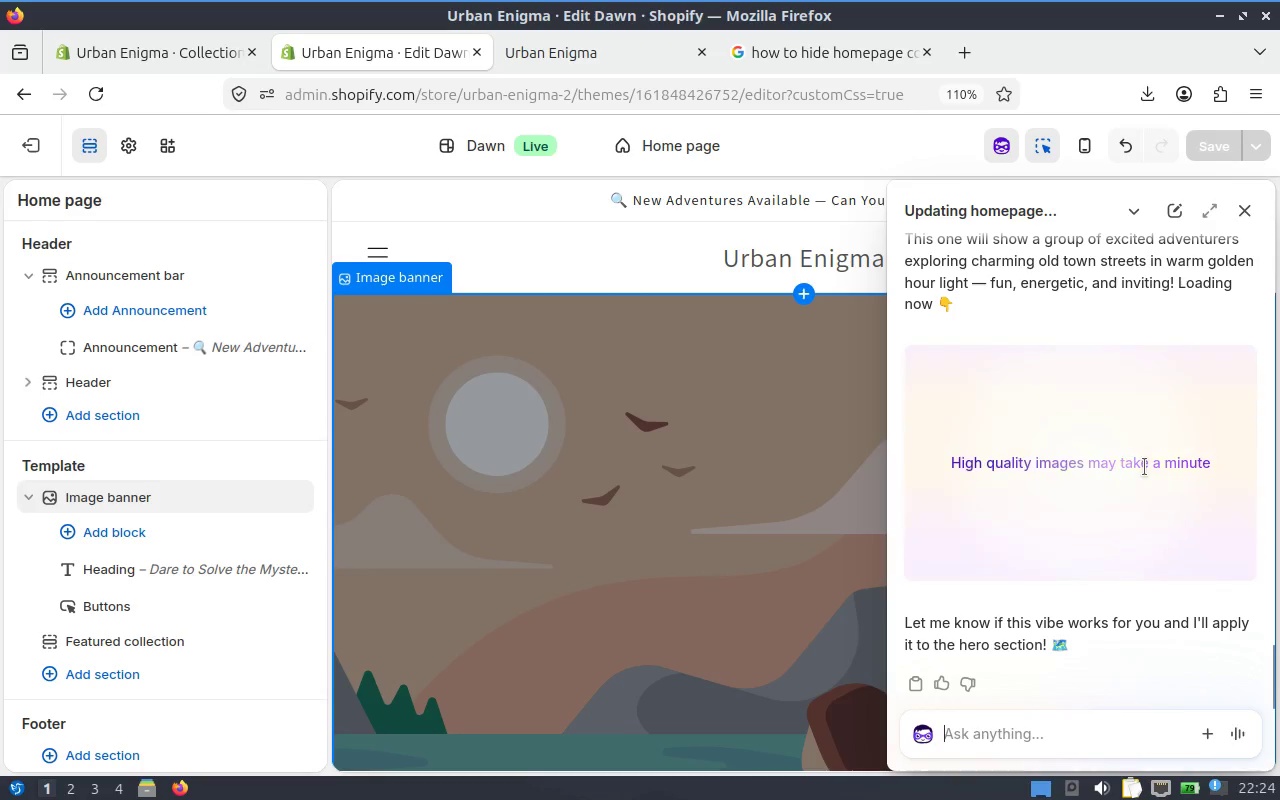 
left_click([1124, 464])
 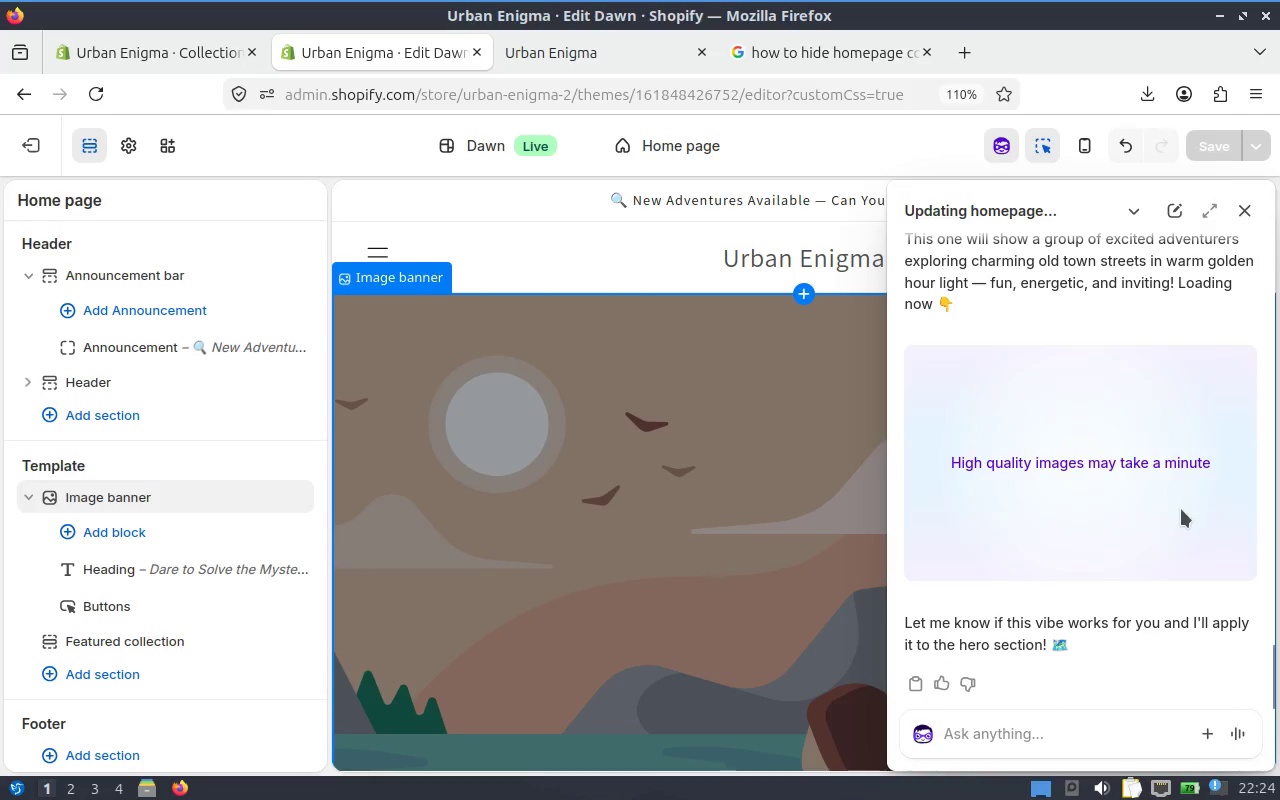 
scroll: coordinate [738, 428], scroll_direction: down, amount: 2.0
 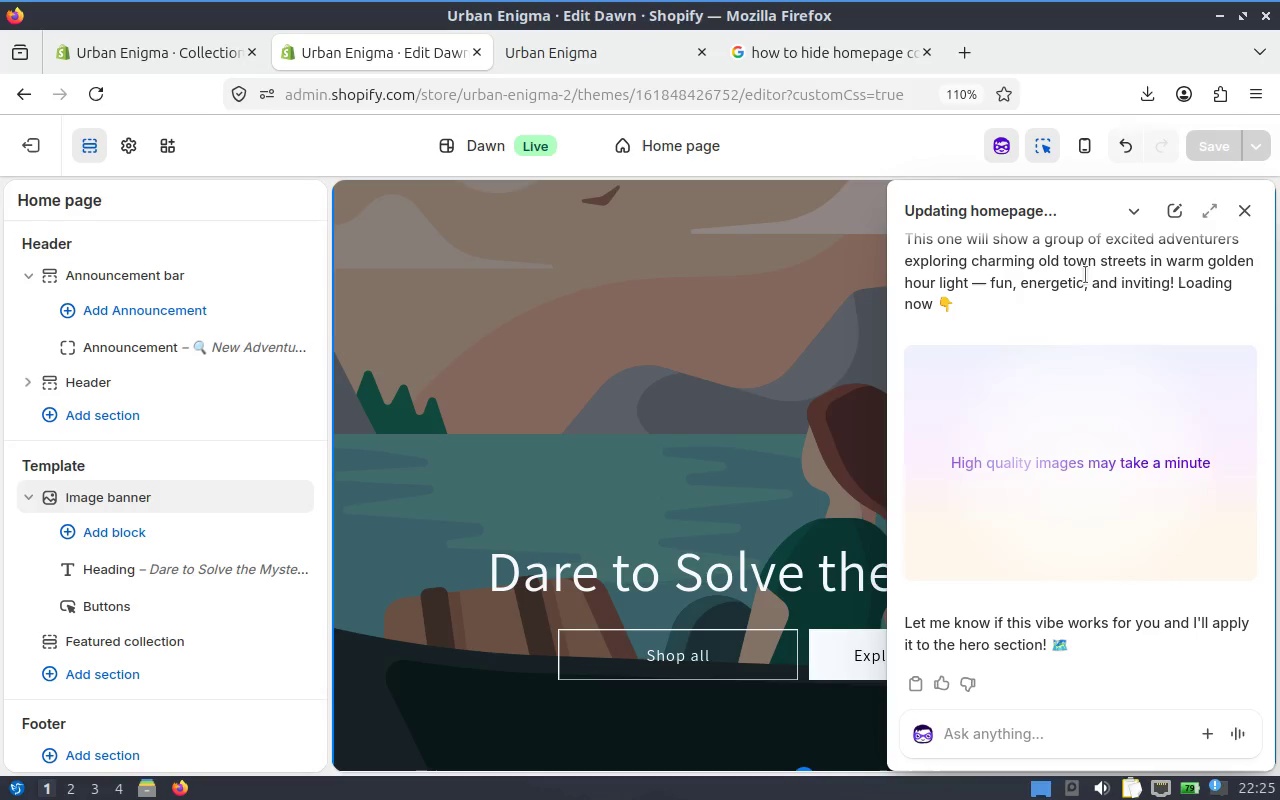 
wait(33.06)
 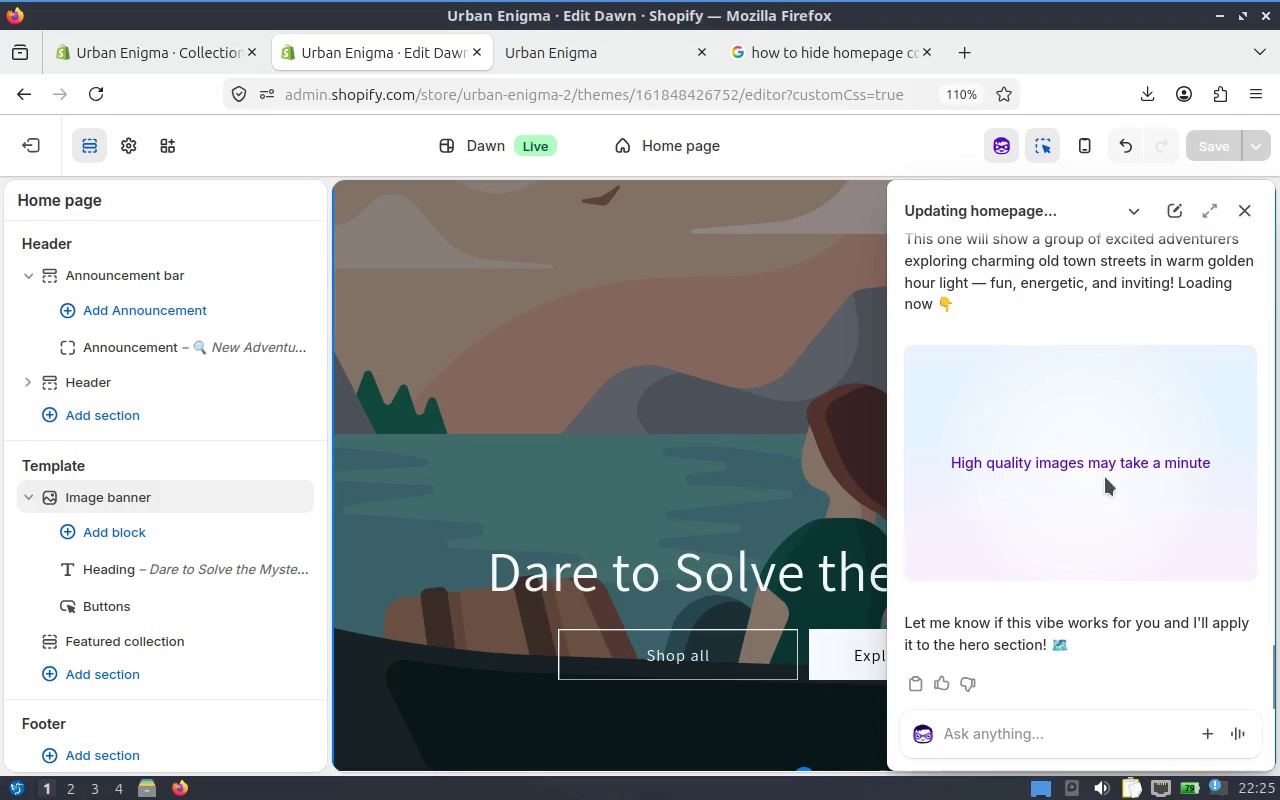 
left_click([1079, 425])
 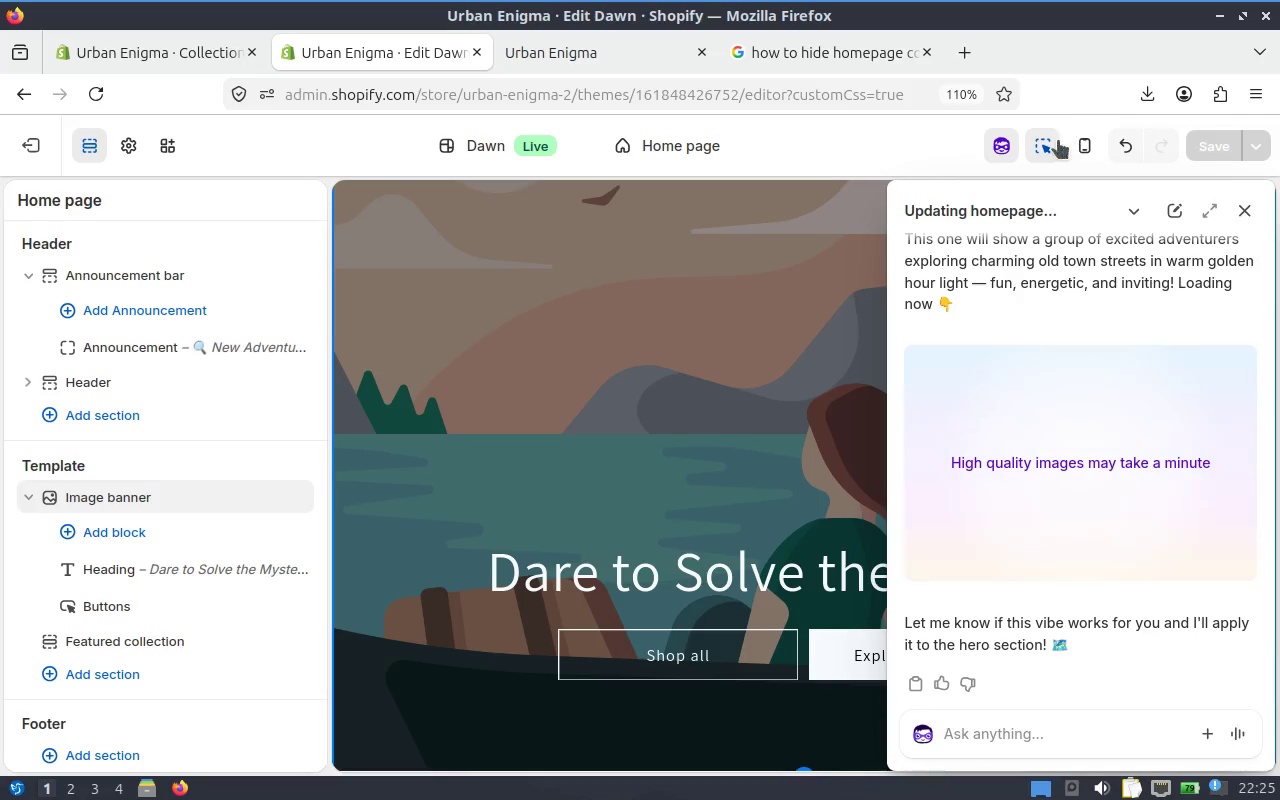 
scroll: coordinate [1112, 509], scroll_direction: down, amount: 1.0
 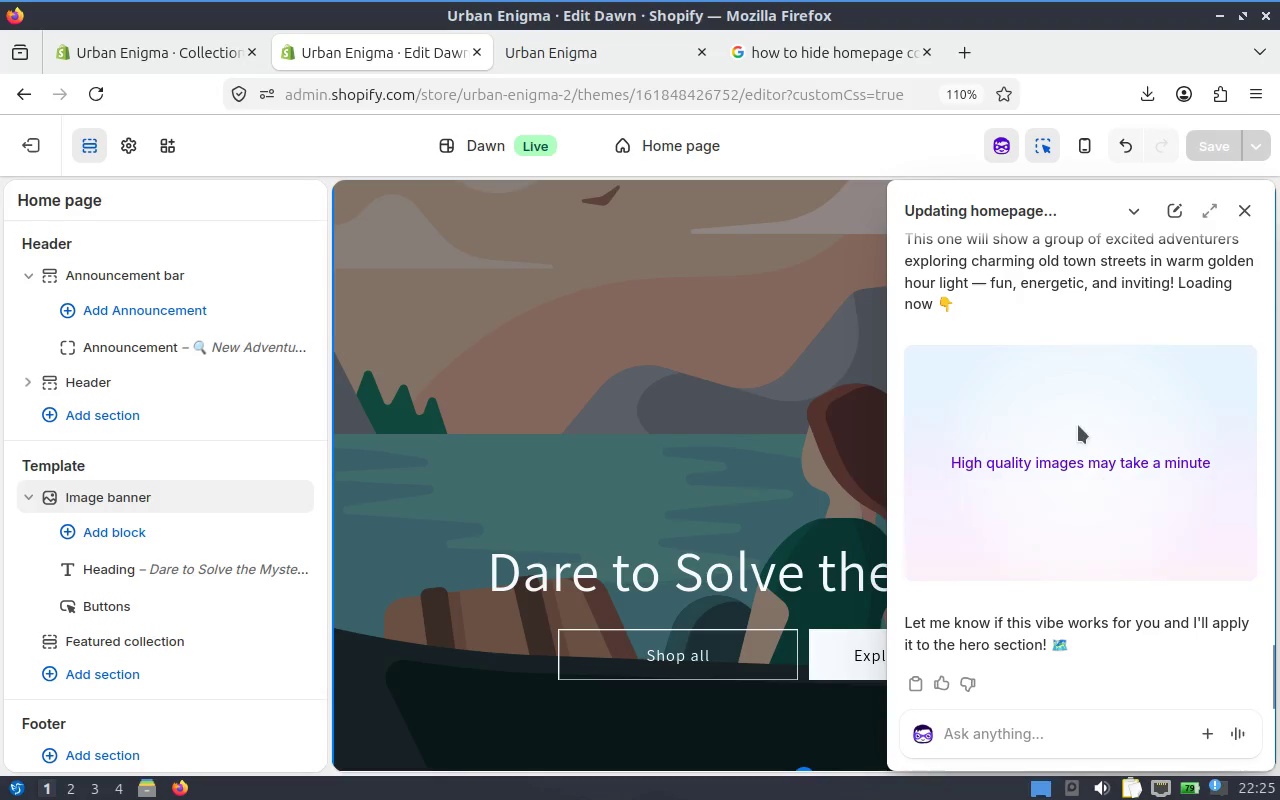 
left_click([1000, 149])
 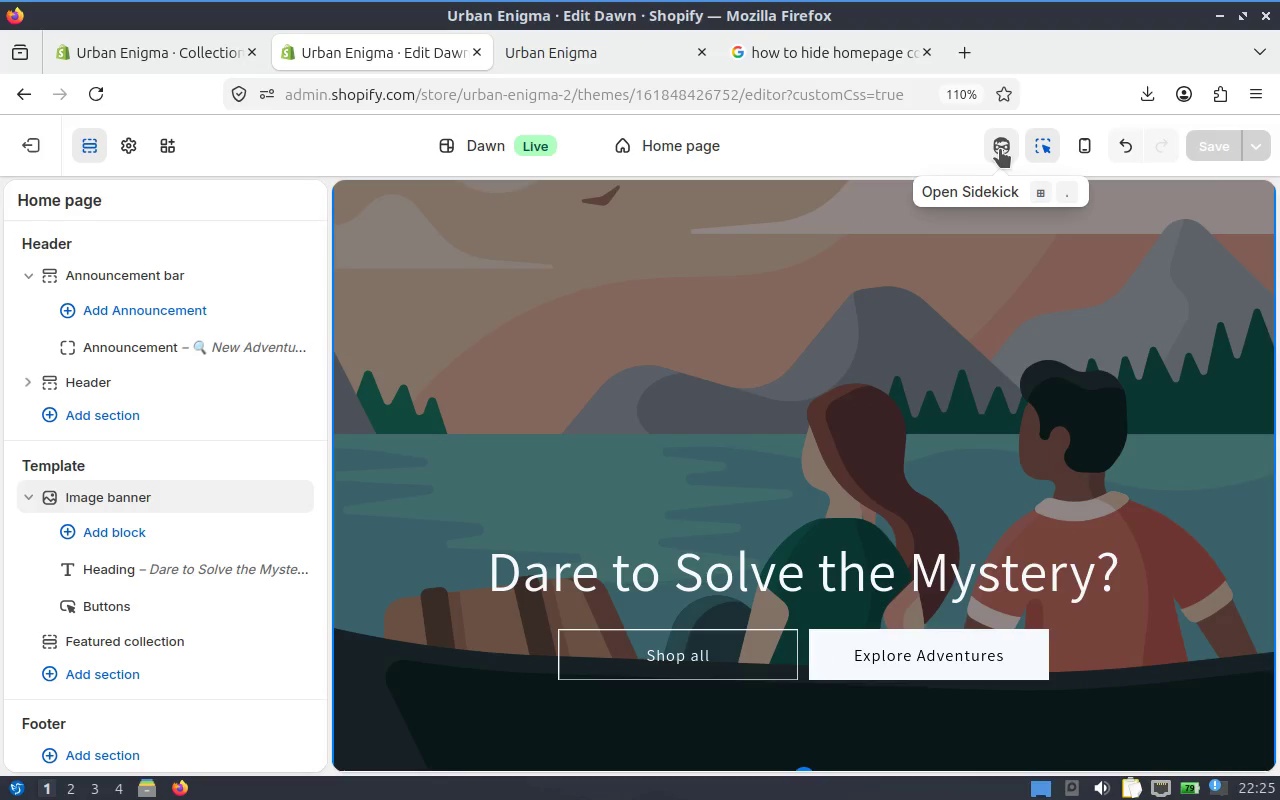 
left_click([1000, 149])
 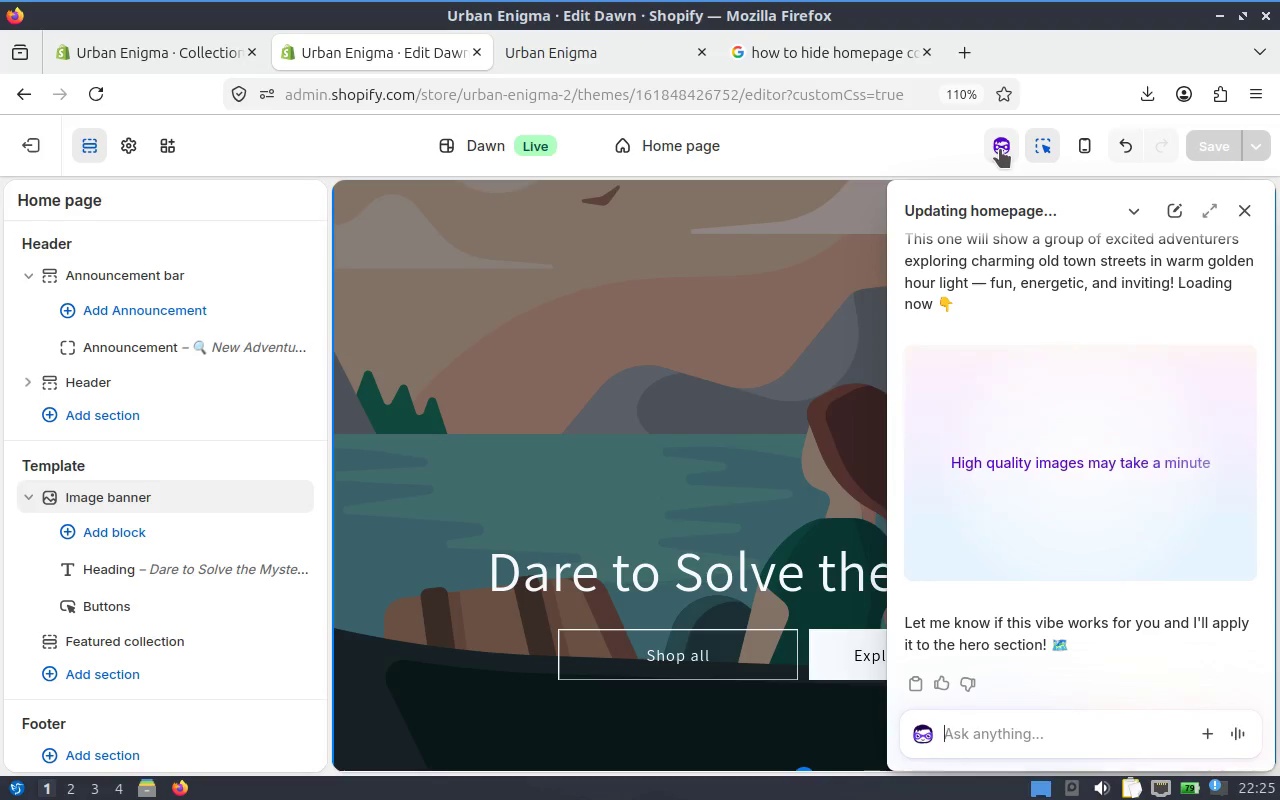 
left_click([1000, 149])
 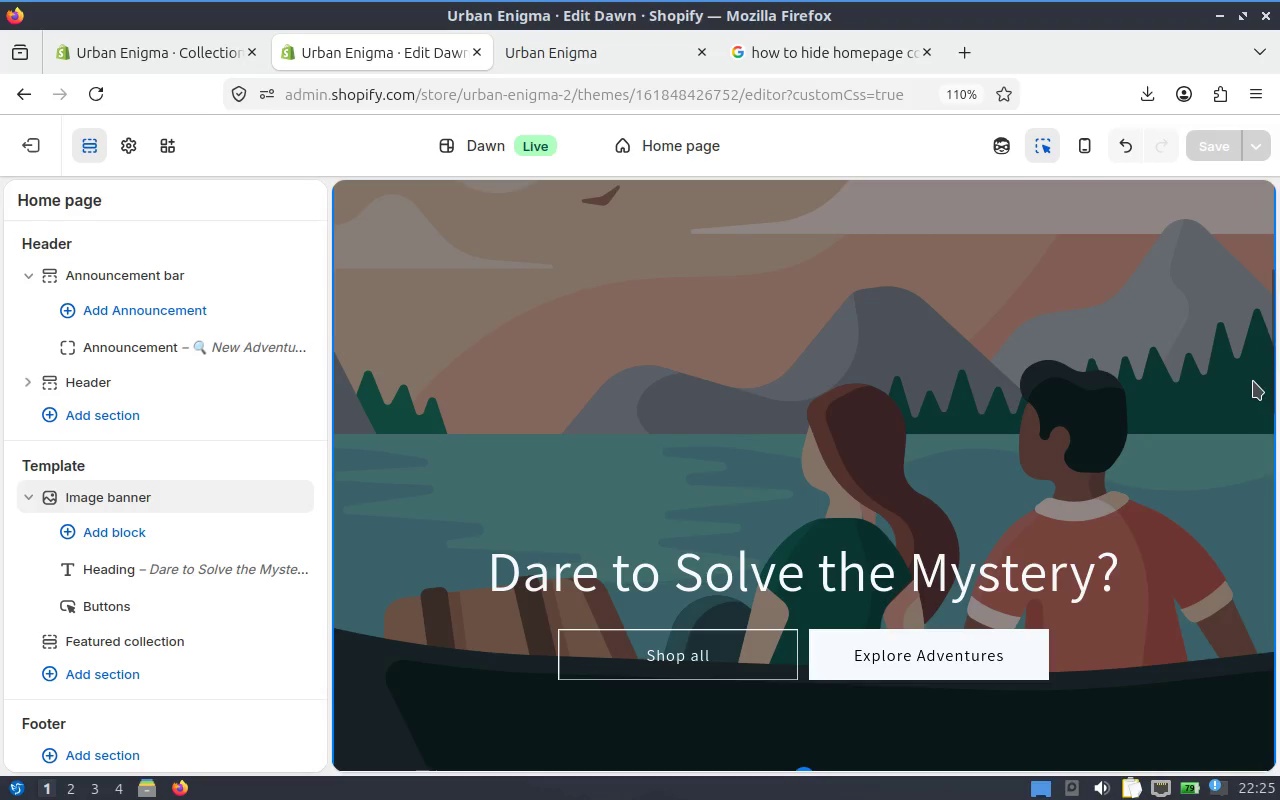 
wait(6.3)
 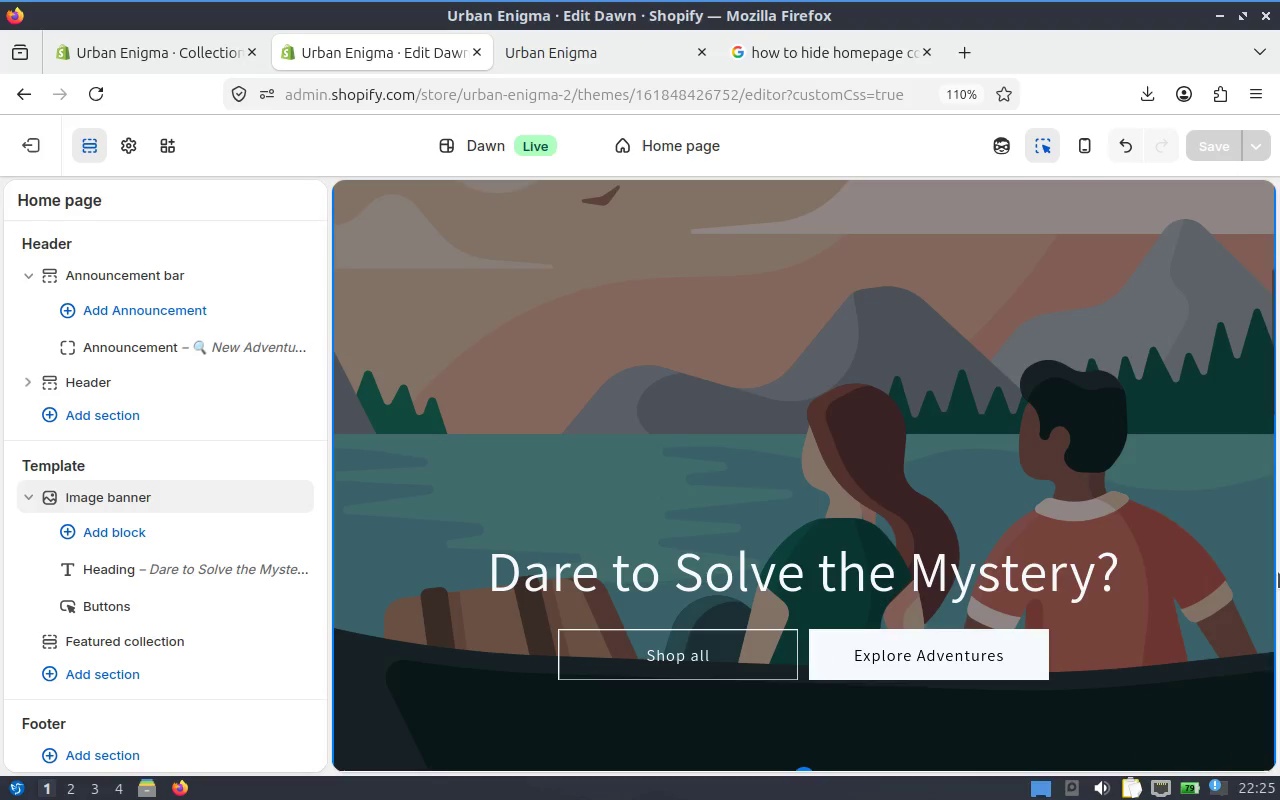 
left_click_drag(start_coordinate=[1268, 344], to_coordinate=[1279, 174])
 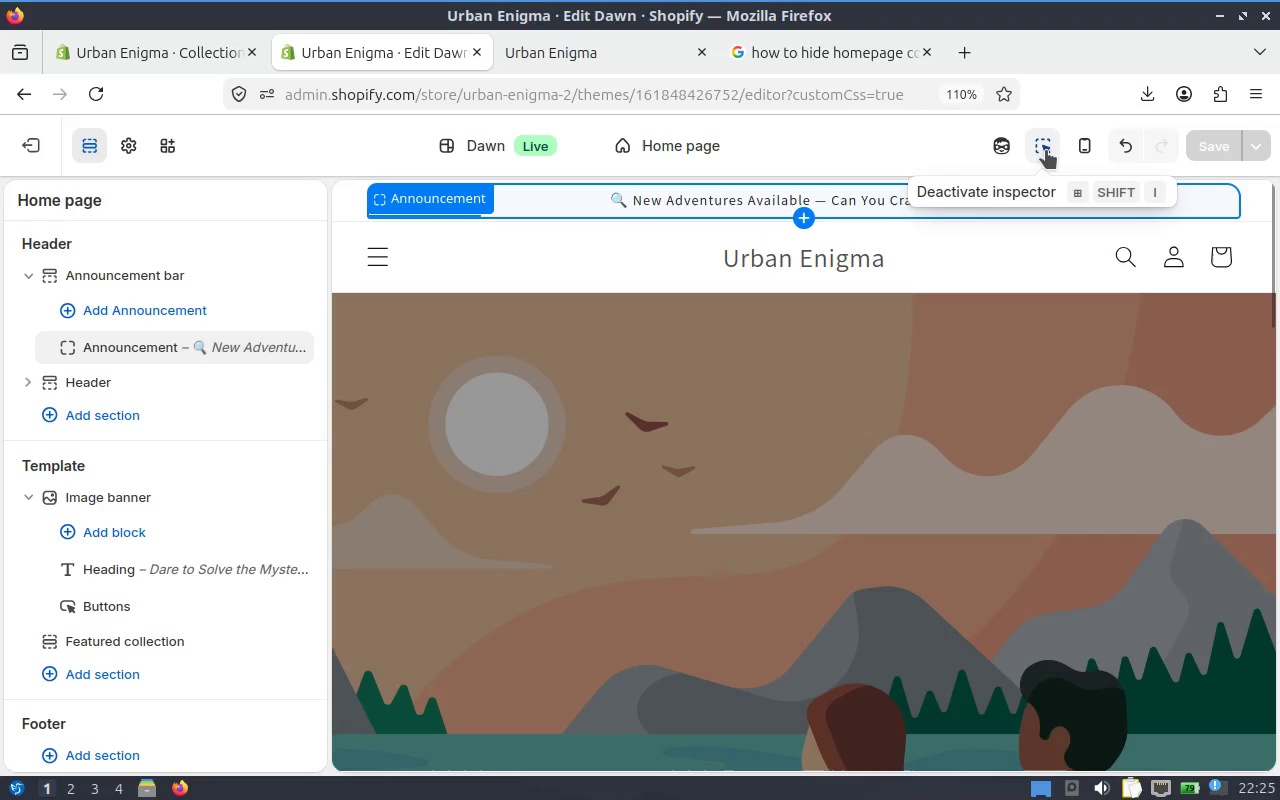 
left_click([1005, 147])
 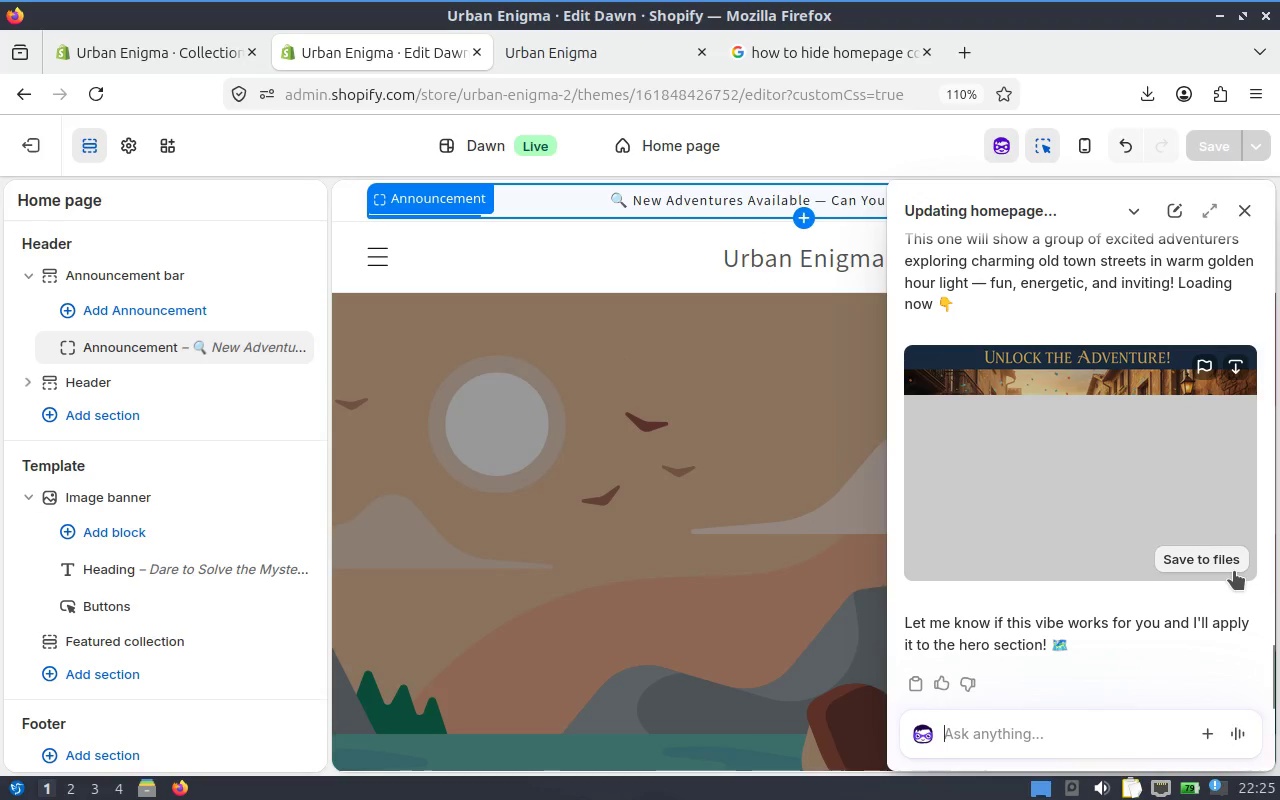 
left_click([1231, 561])
 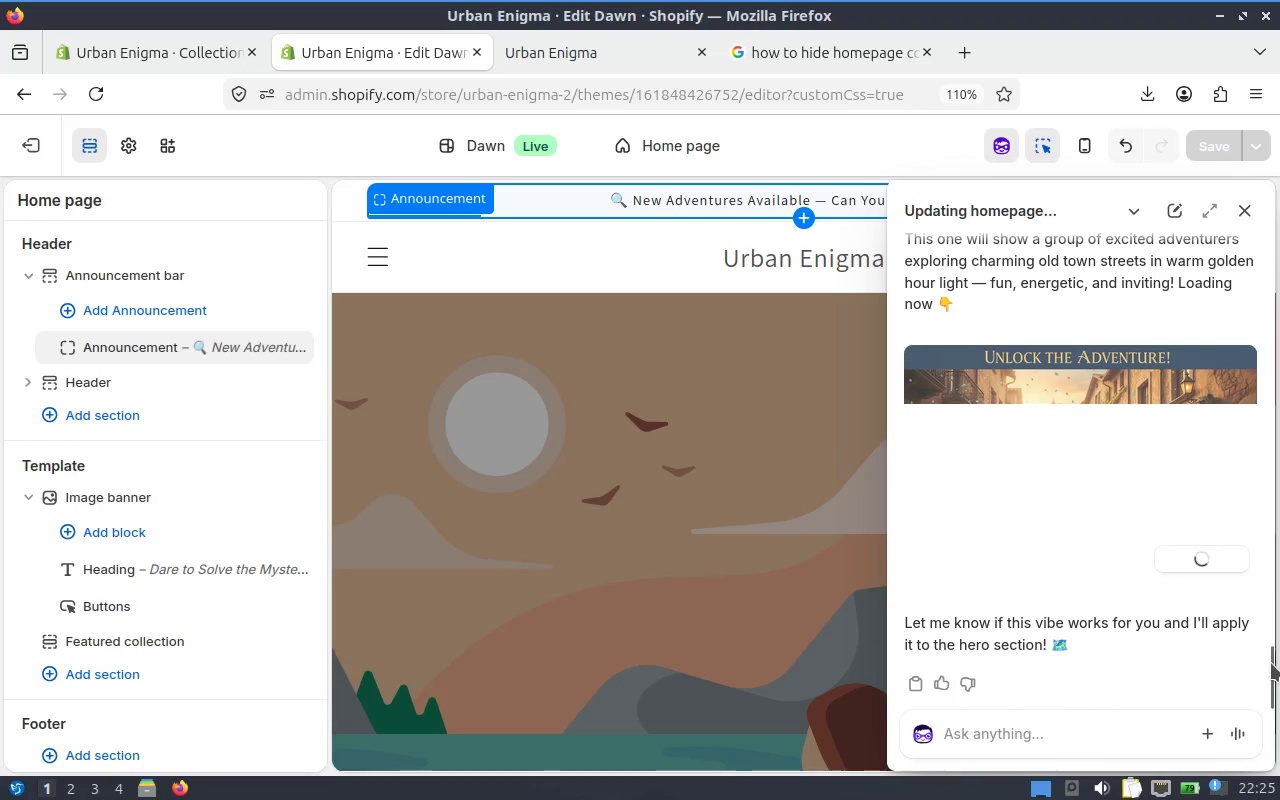 
left_click_drag(start_coordinate=[1271, 663], to_coordinate=[1271, 675])
 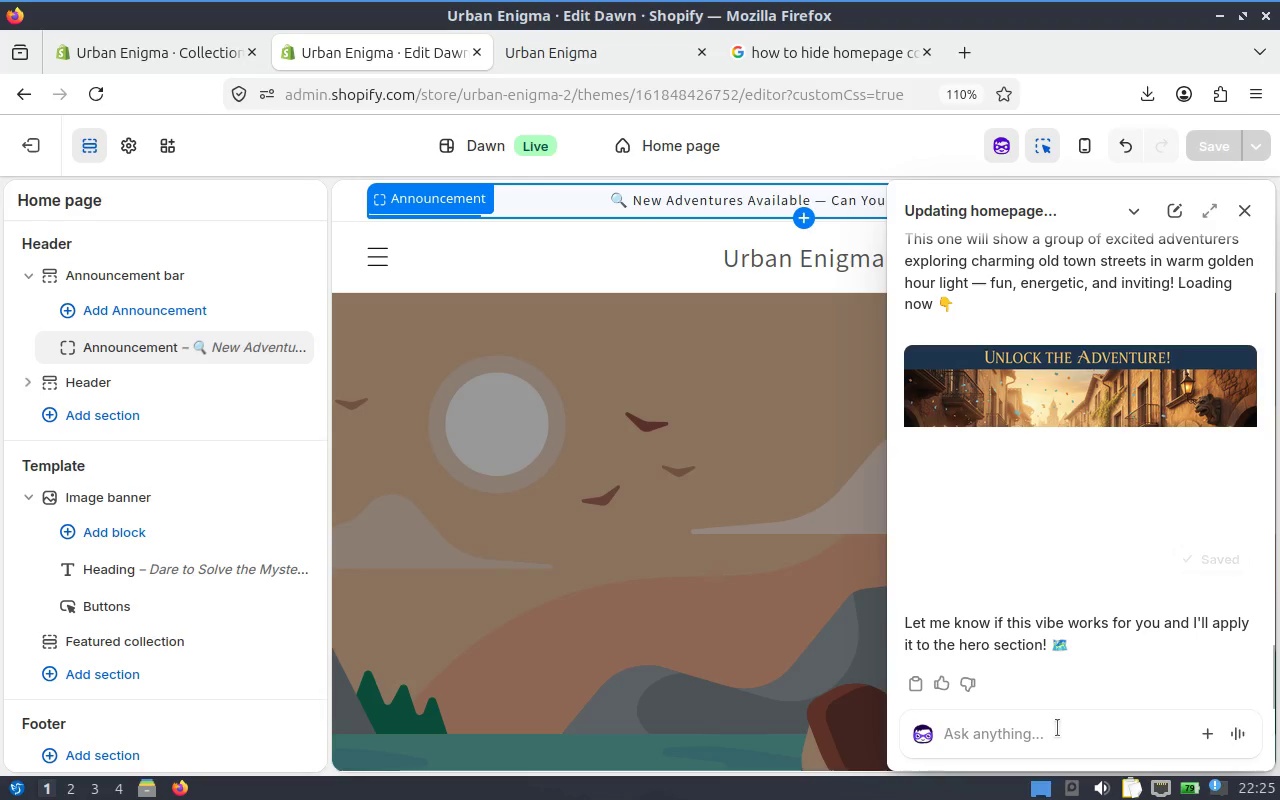 
left_click([1065, 731])
 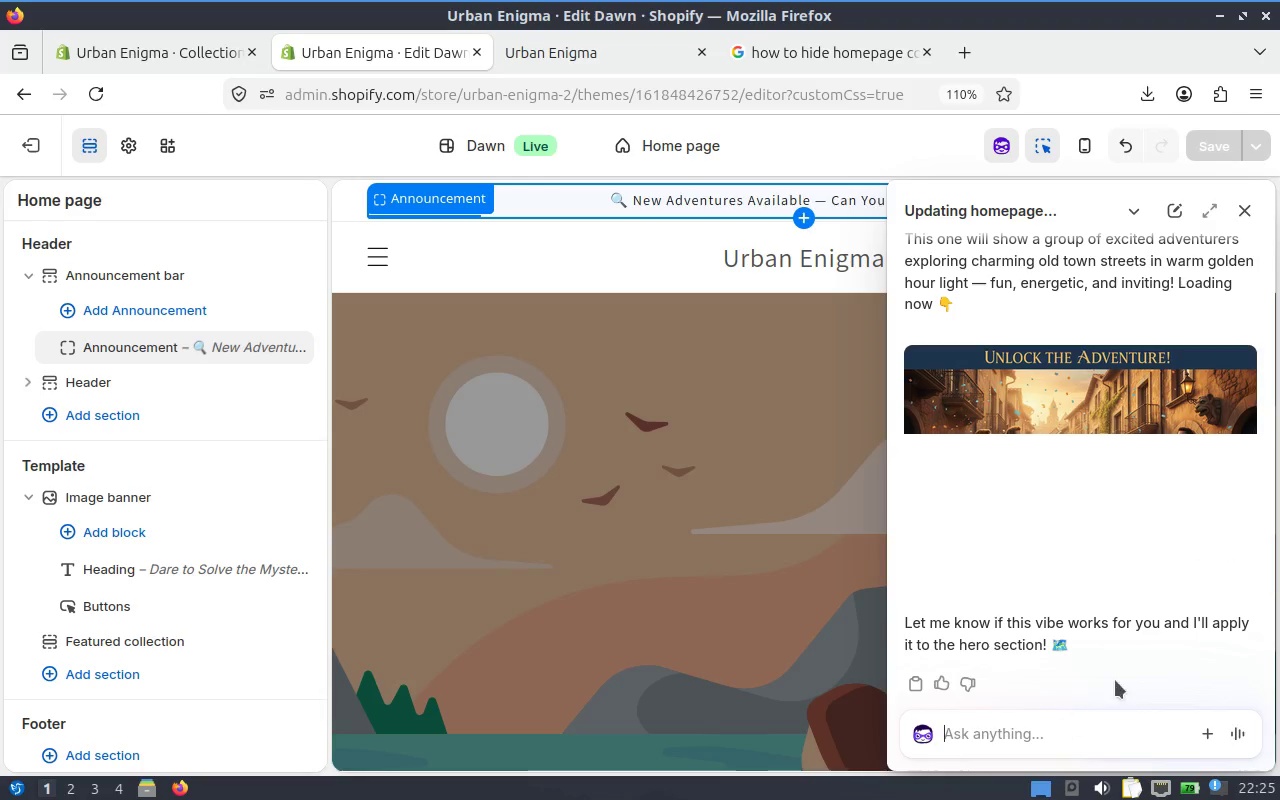 
mouse_move([1171, 488])
 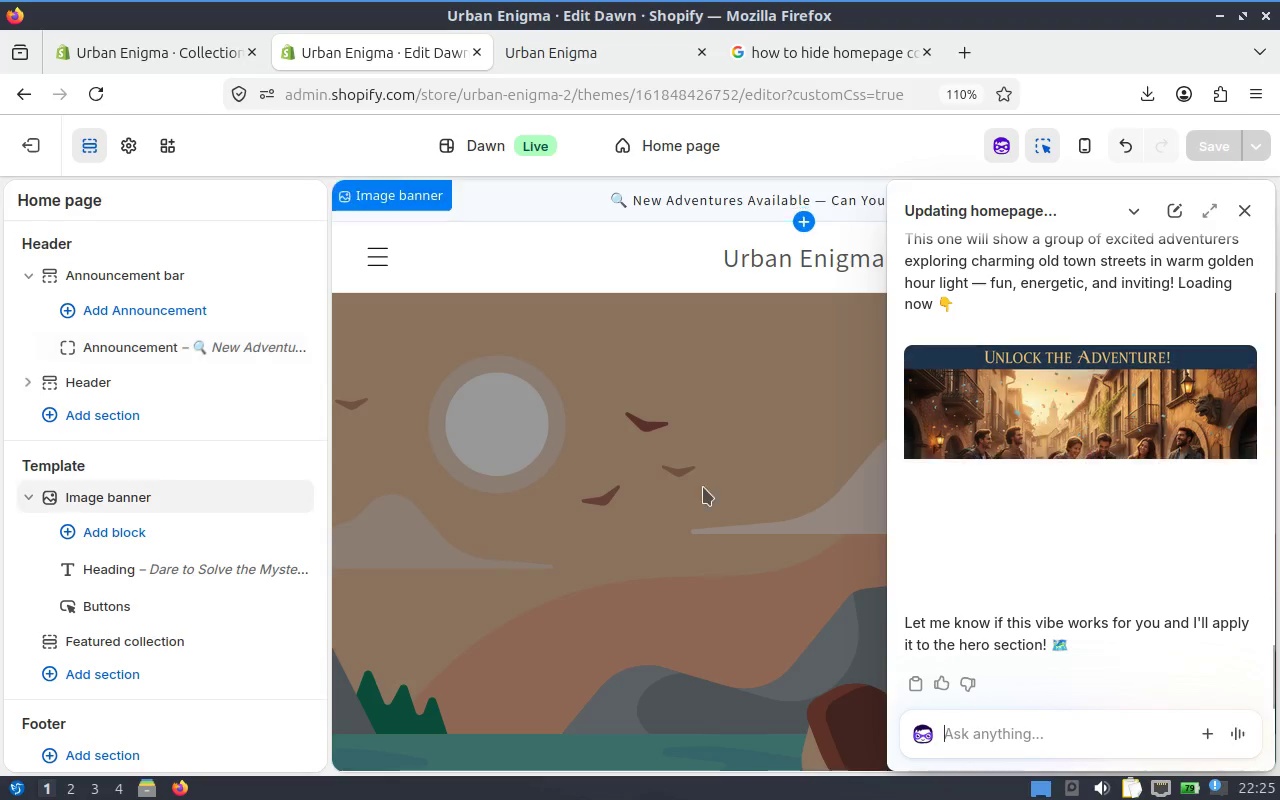 
left_click([701, 450])
 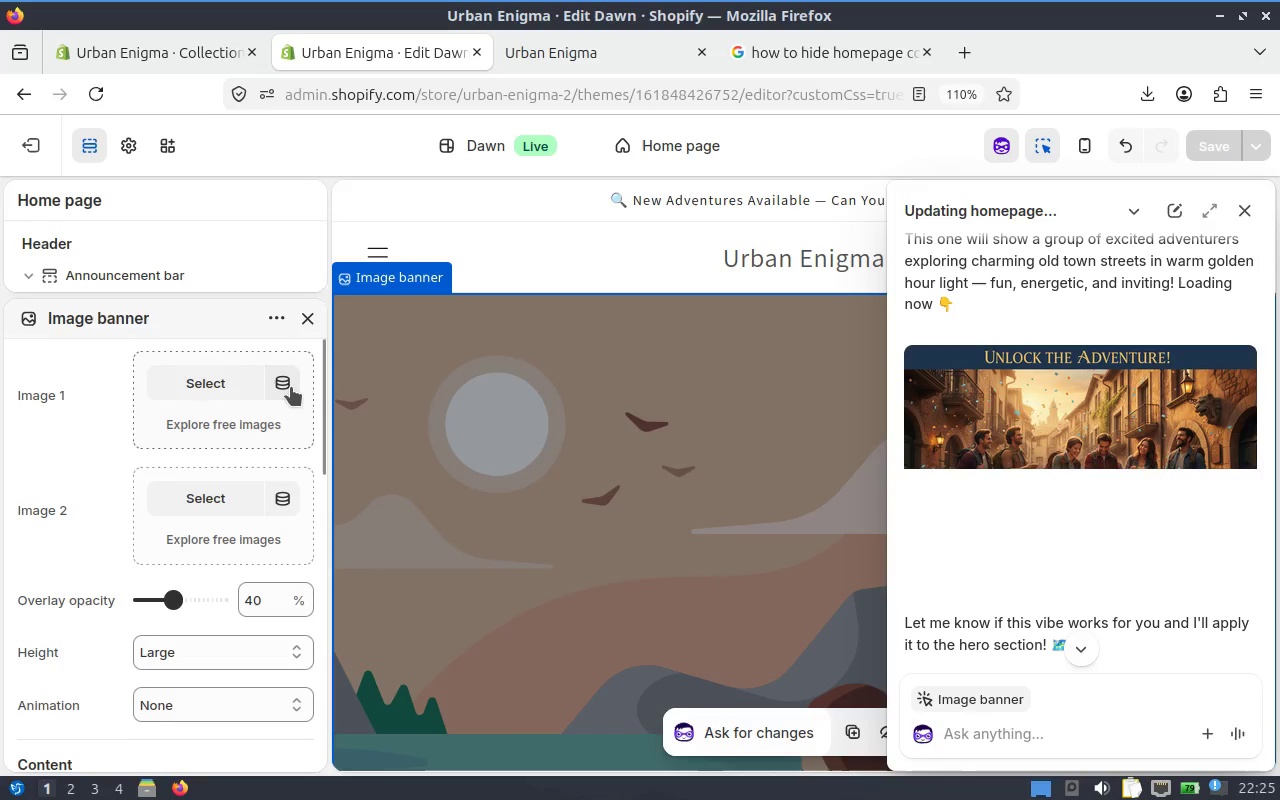 
left_click([235, 428])
 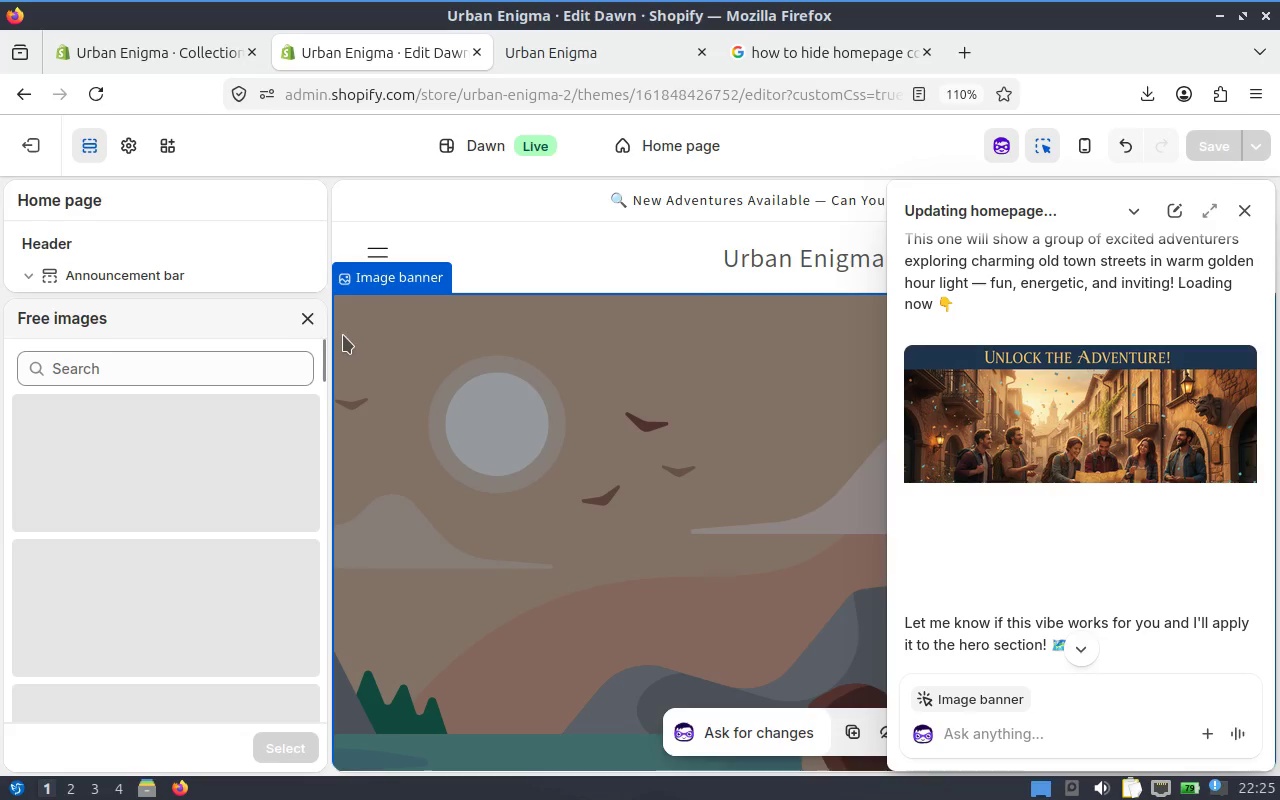 
left_click([315, 318])
 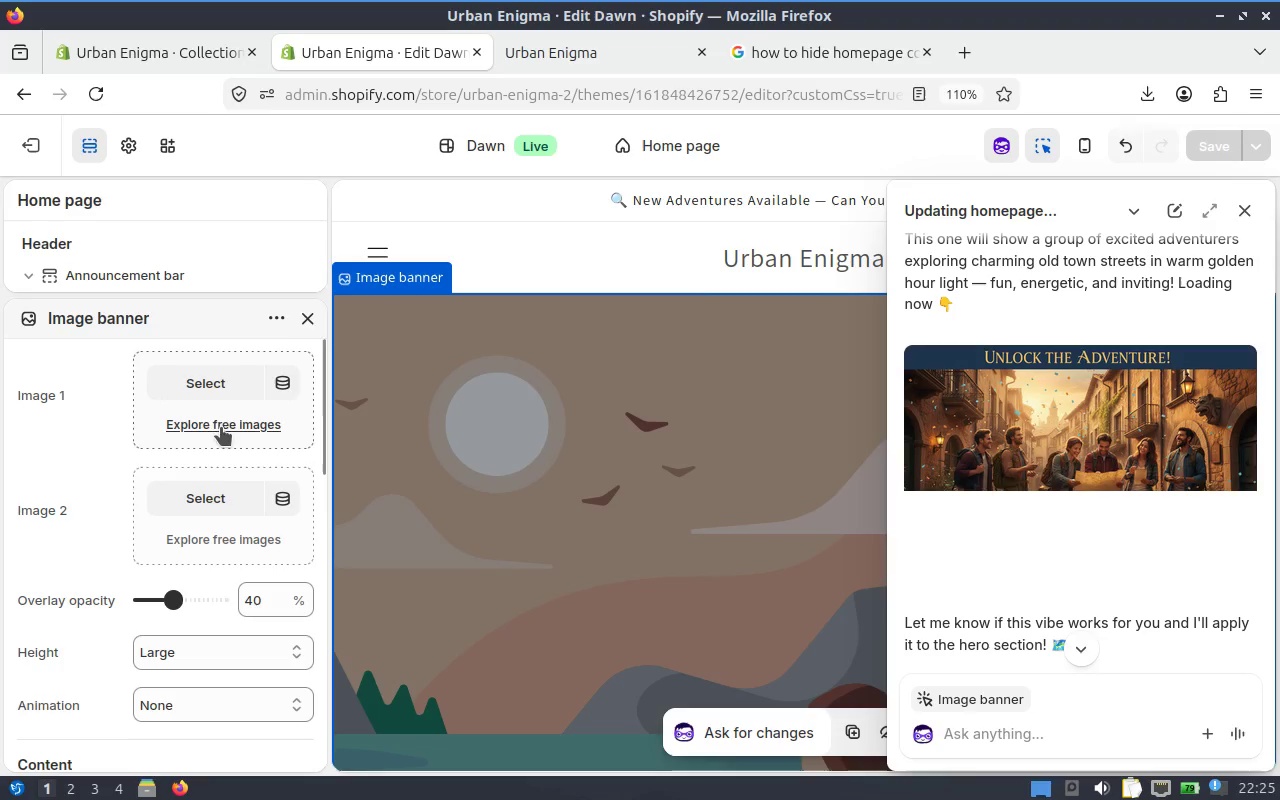 
left_click([218, 379])
 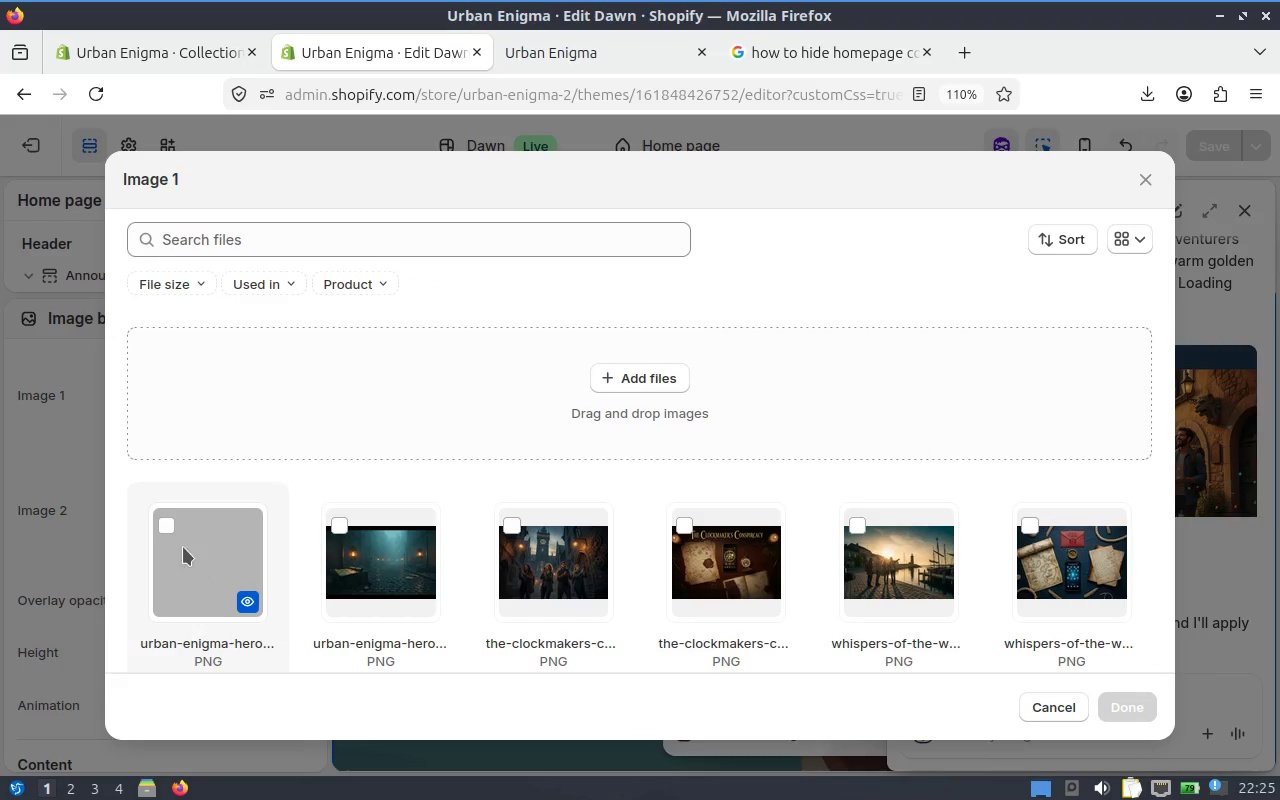 
left_click([168, 527])
 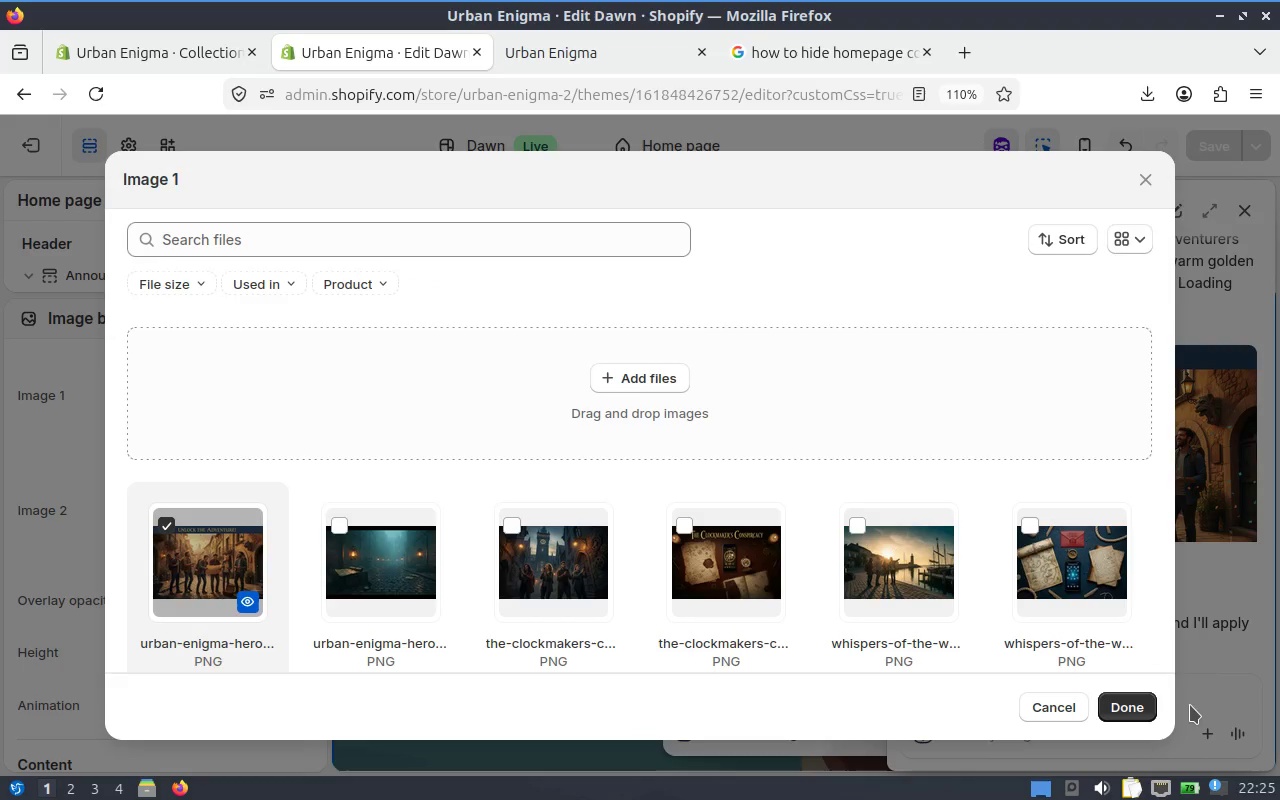 
left_click([1137, 707])
 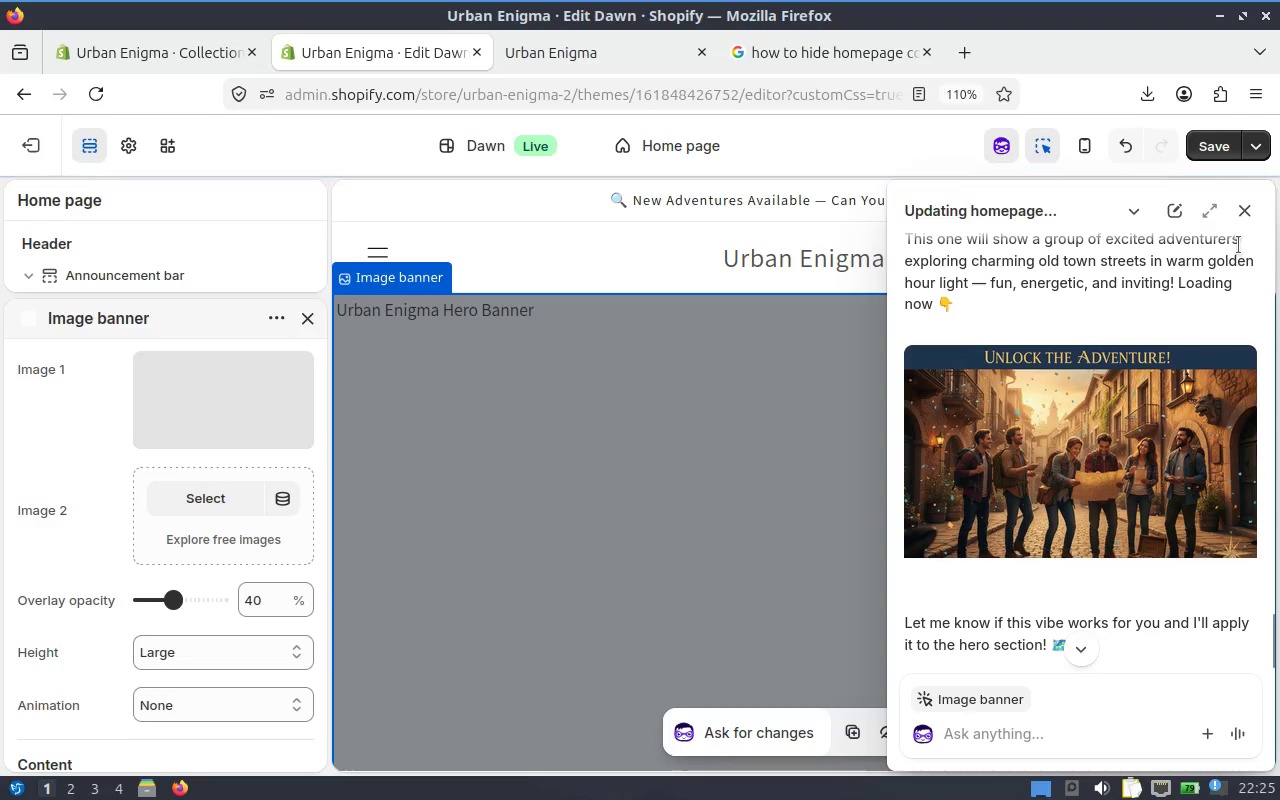 
left_click([1250, 218])
 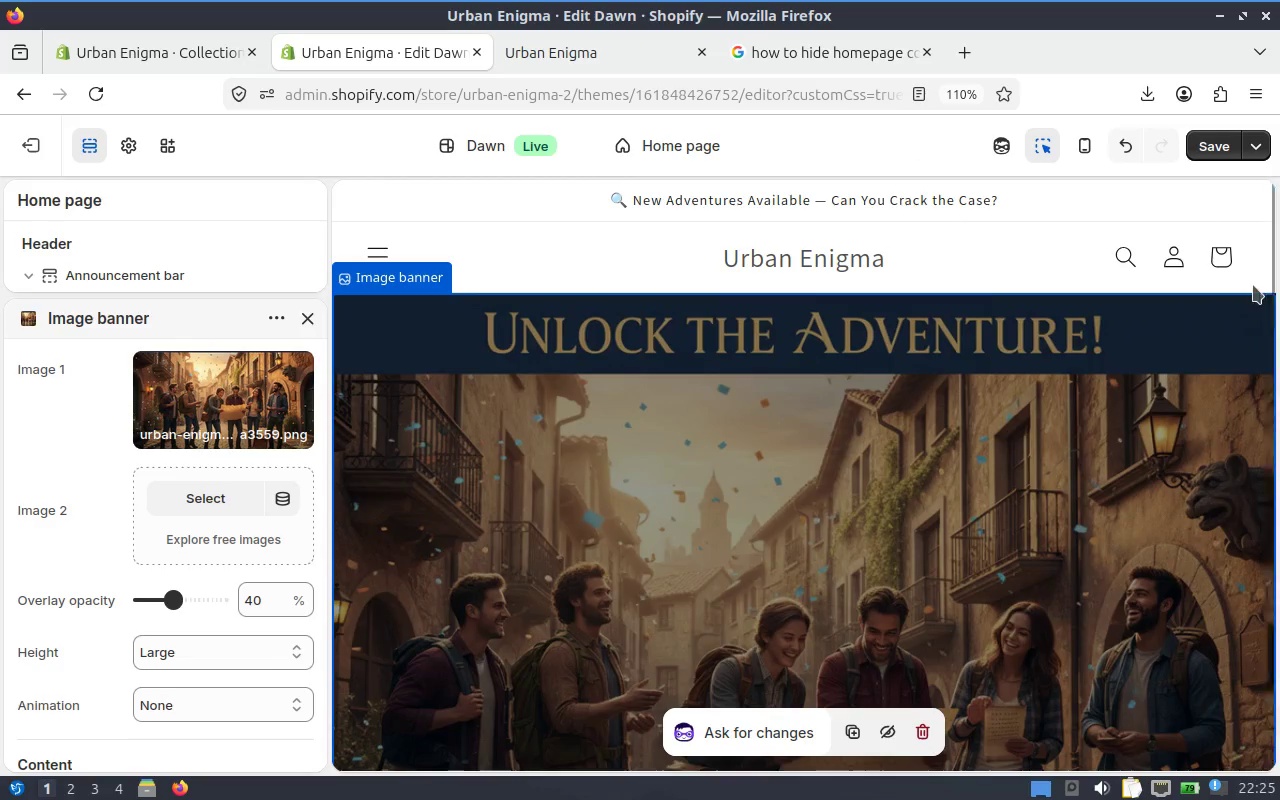 
left_click_drag(start_coordinate=[1272, 267], to_coordinate=[1275, 306])
 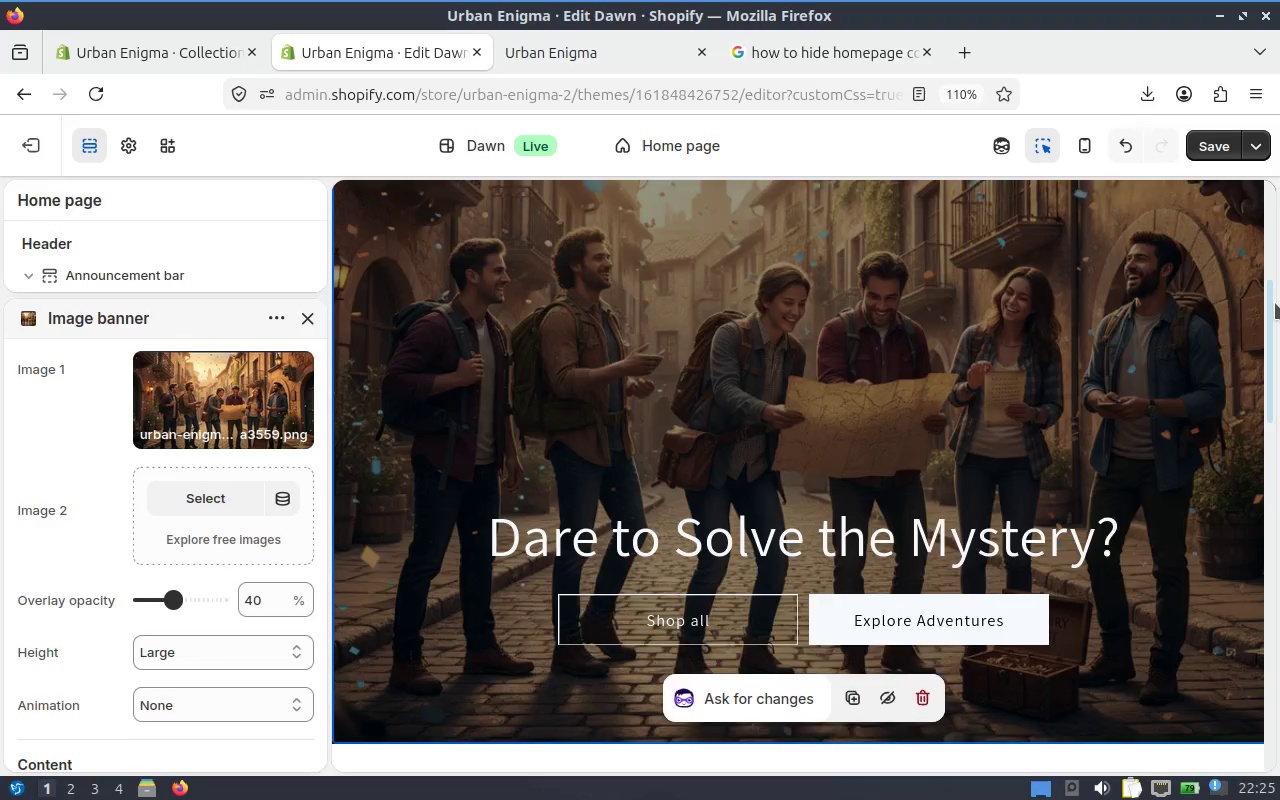 
left_click_drag(start_coordinate=[1275, 298], to_coordinate=[1279, 233])
 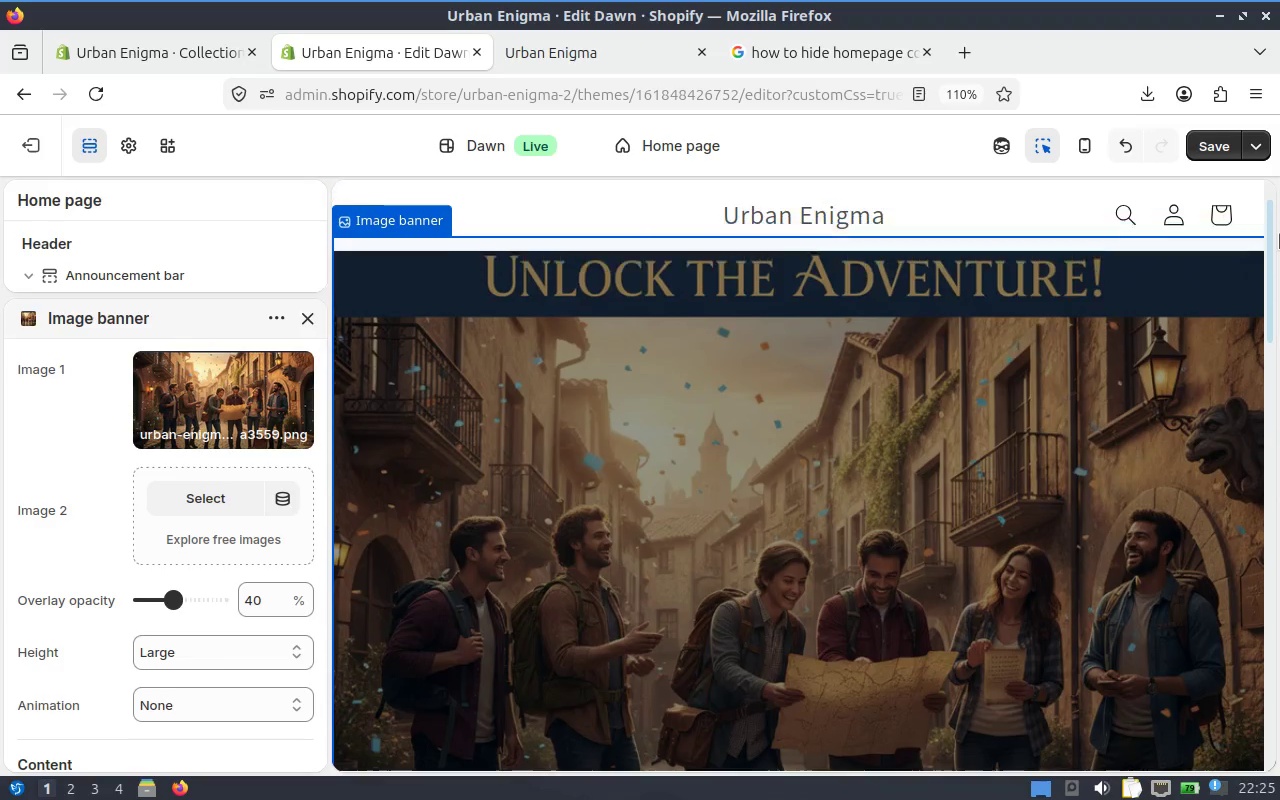 
left_click_drag(start_coordinate=[1279, 233], to_coordinate=[1279, 205])
 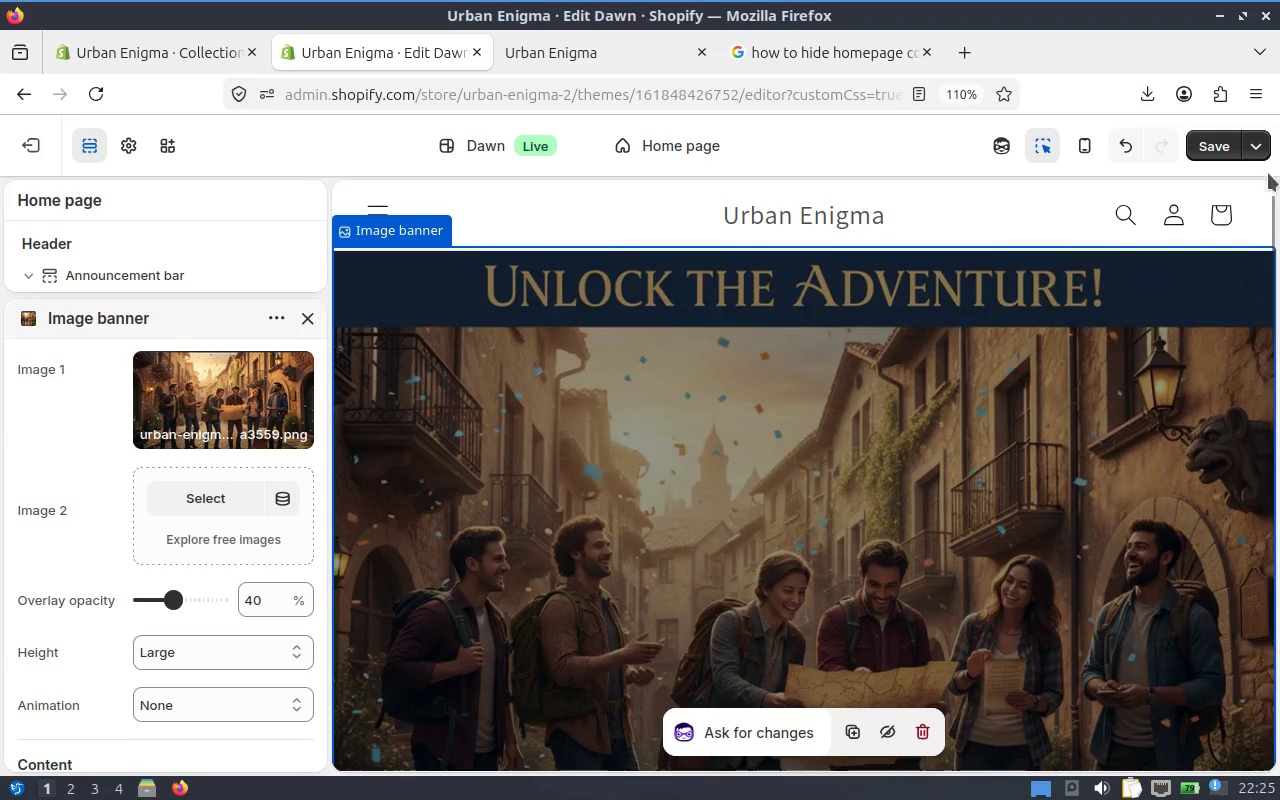 
left_click([1222, 152])
 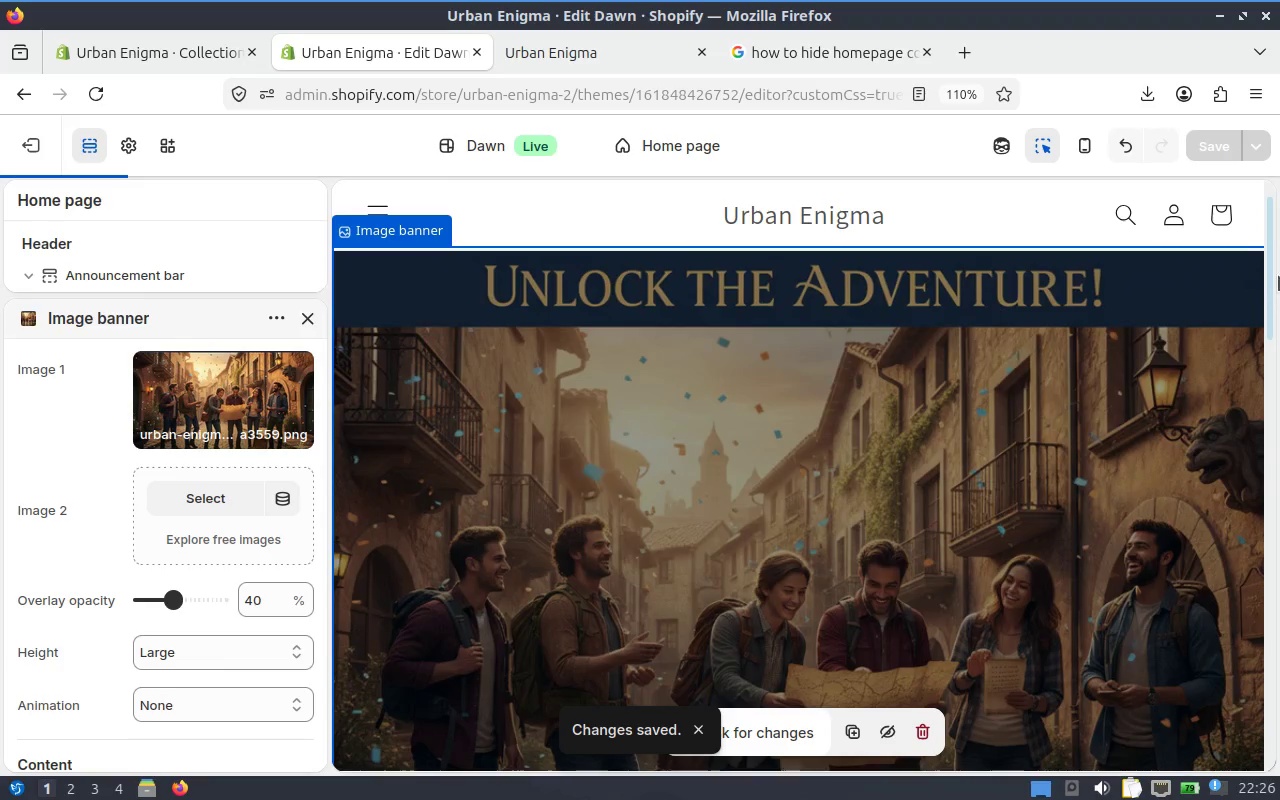 
left_click_drag(start_coordinate=[1268, 275], to_coordinate=[1265, 138])
 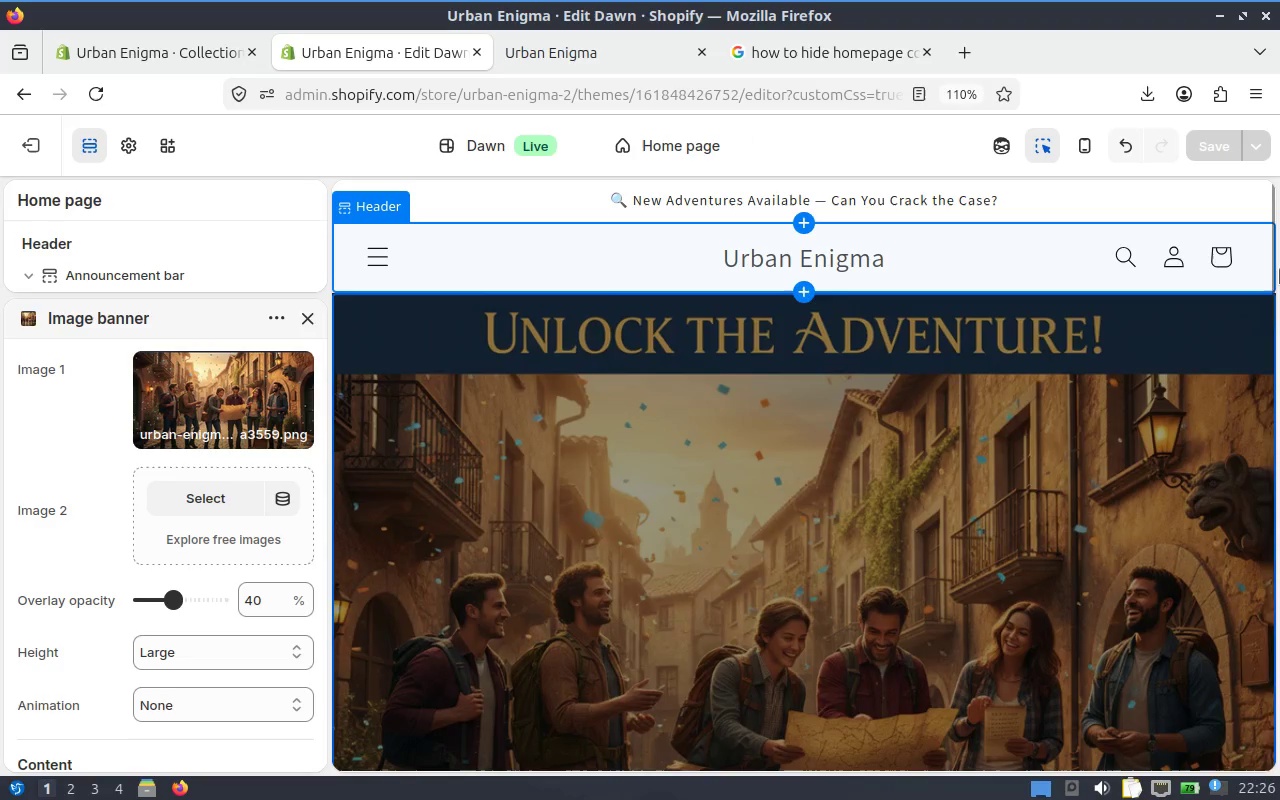 
wait(5.28)
 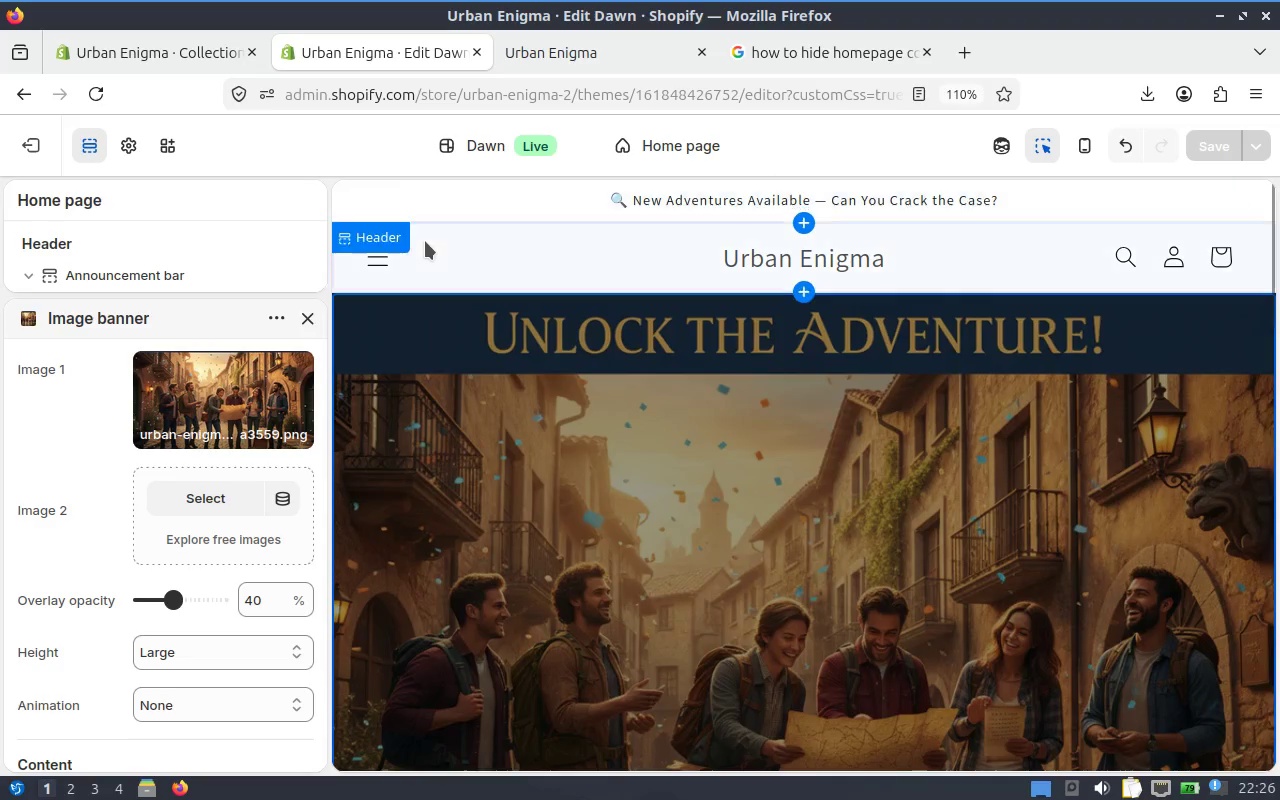 
mouse_move([201, 64])
 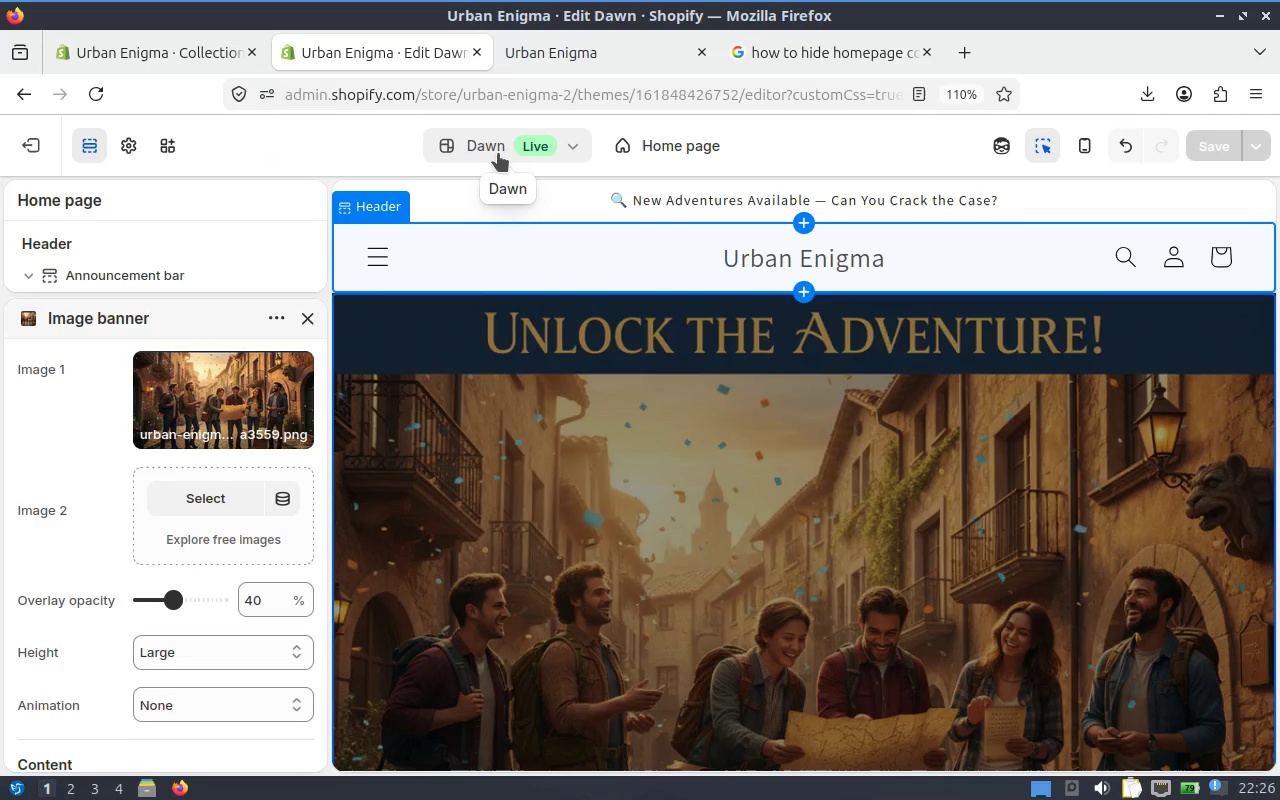 
mouse_move([181, 66])
 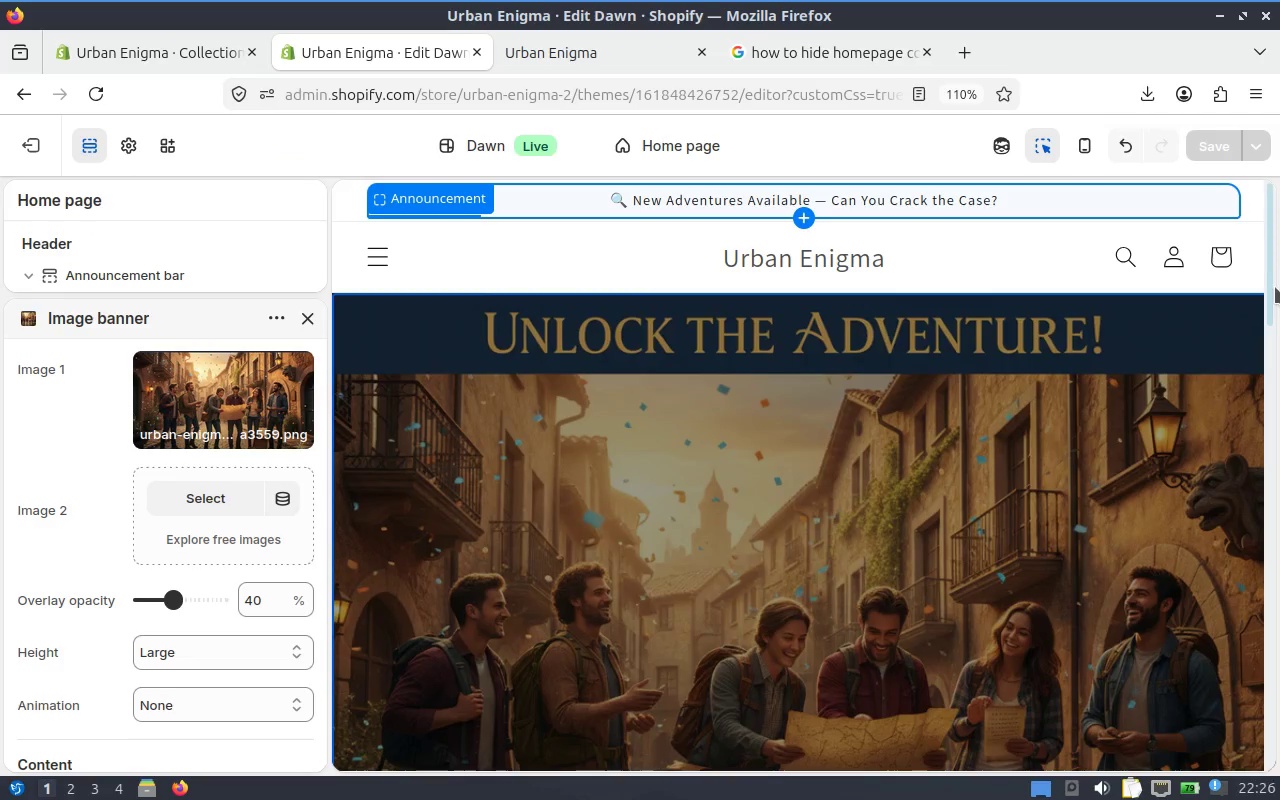 
left_click_drag(start_coordinate=[1275, 285], to_coordinate=[1279, 241])
 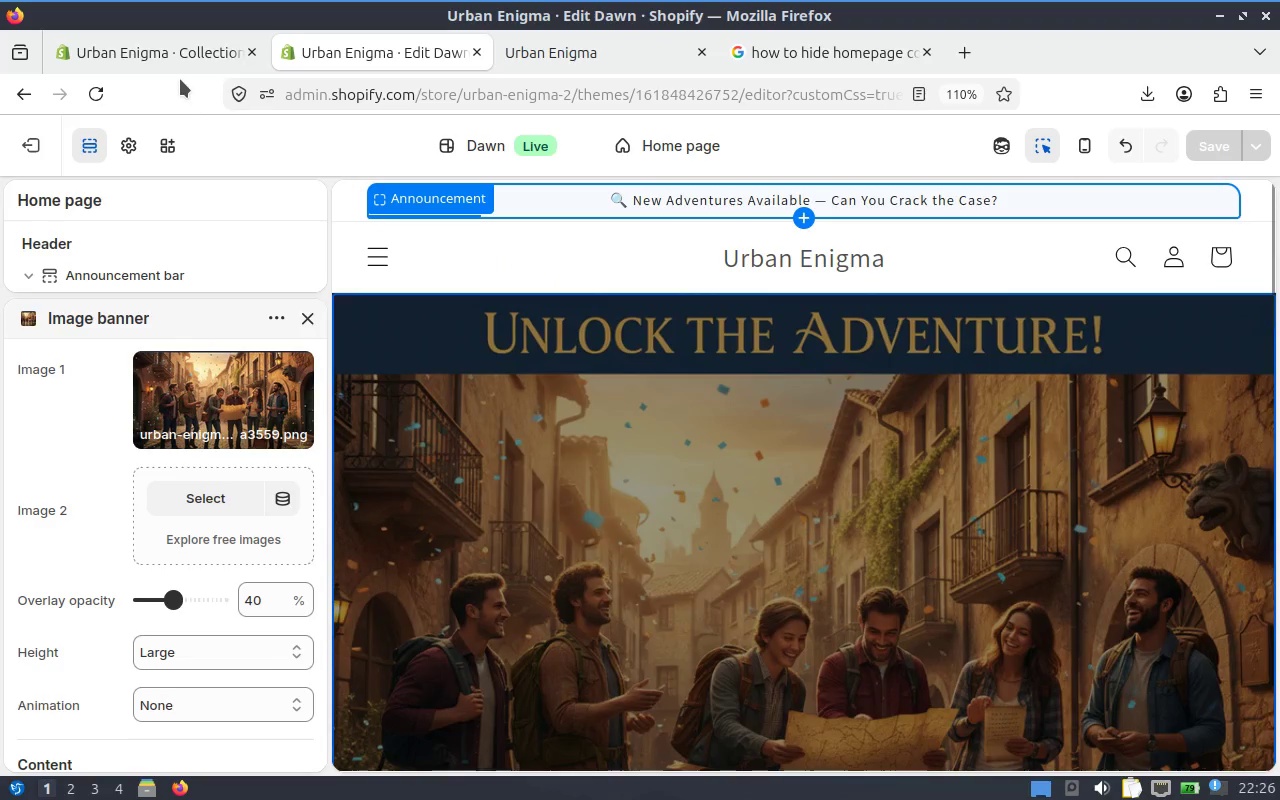 
left_click([164, 68])
 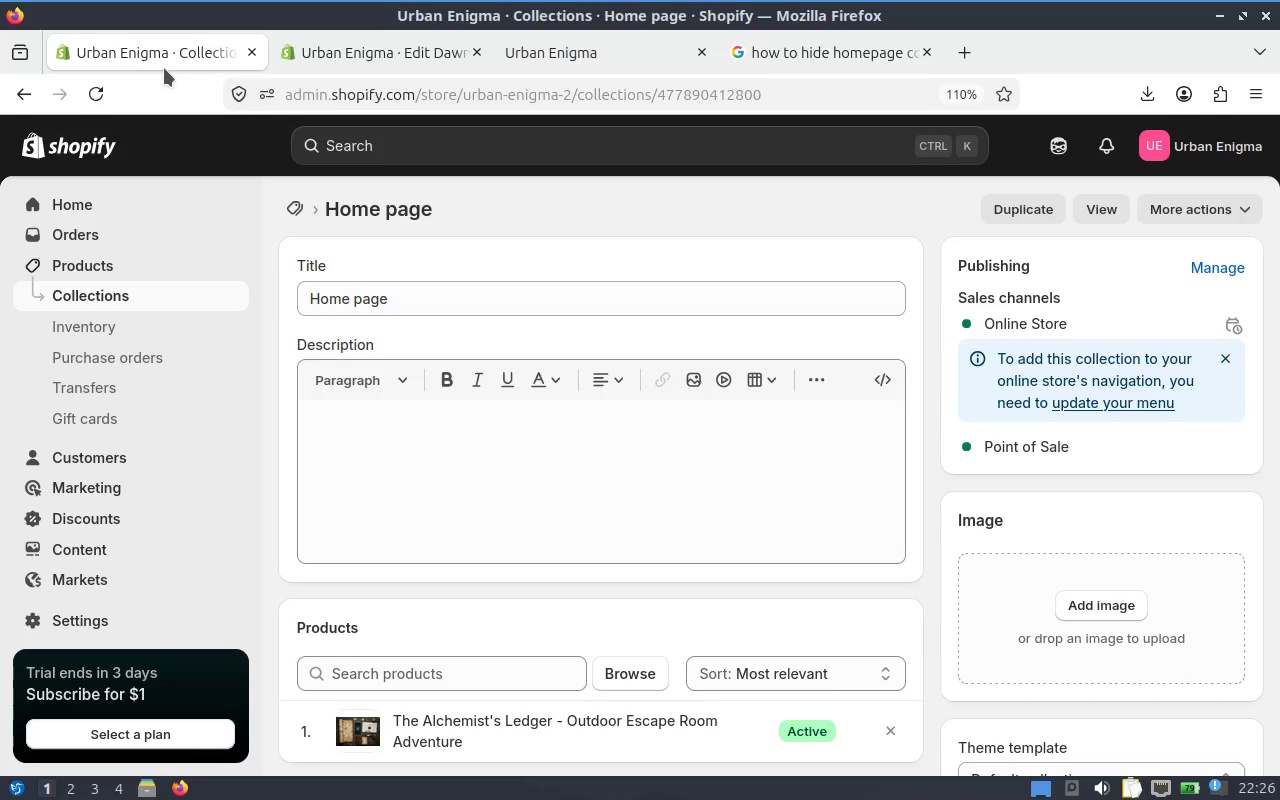 
key(Alt+Tab)
 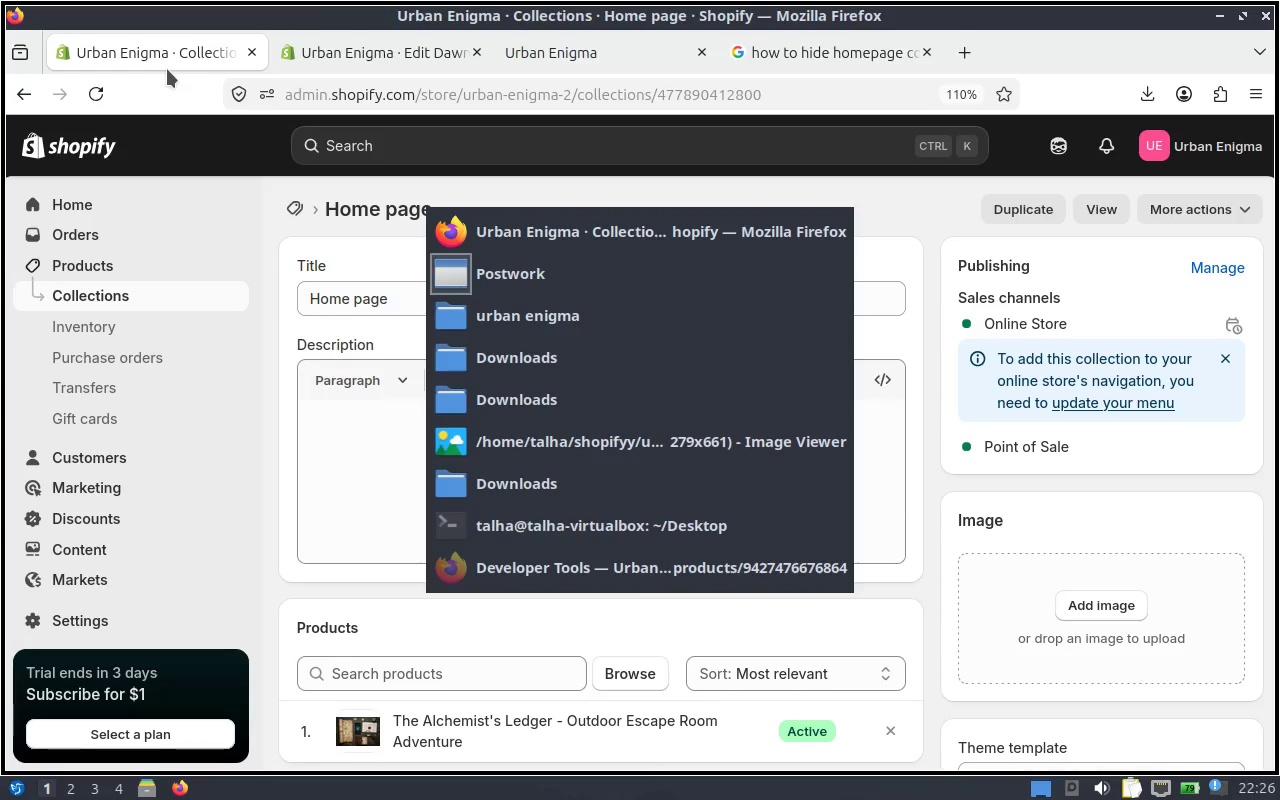 
key(Alt+Tab)
 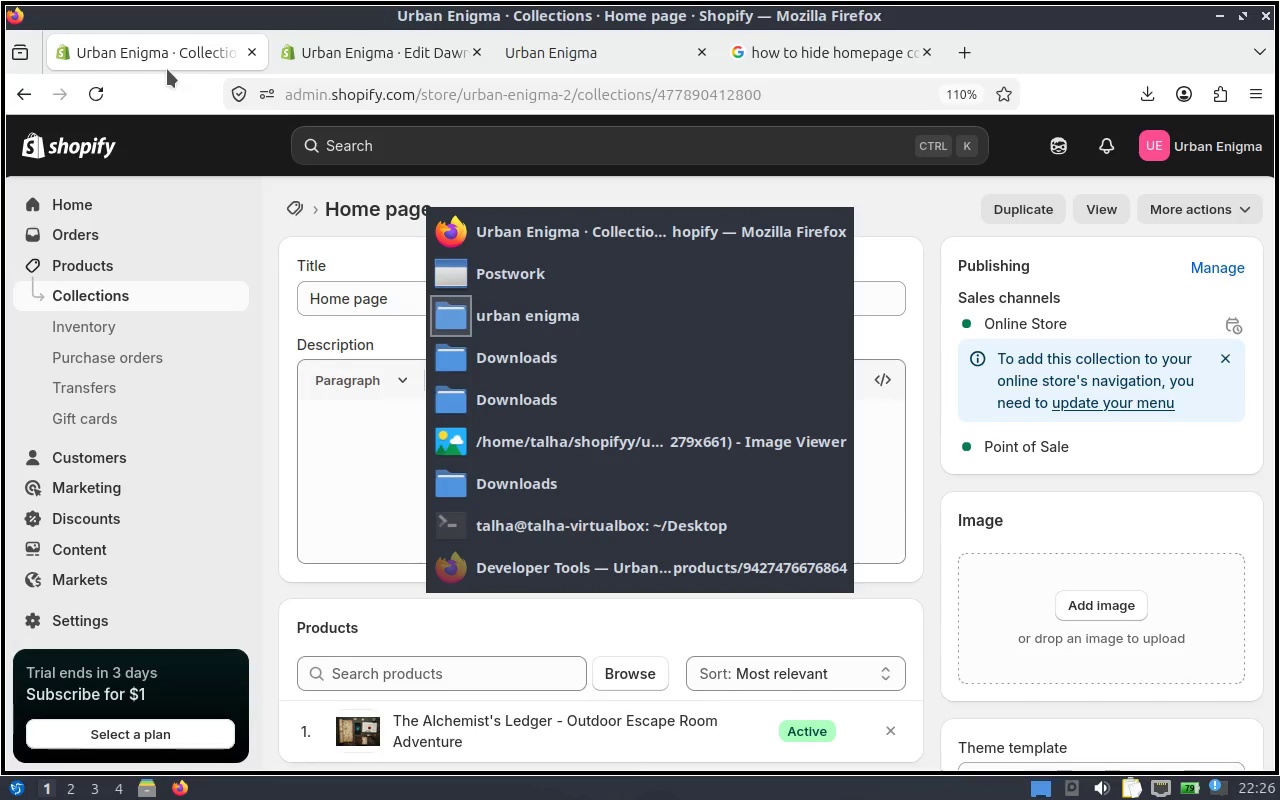 
key(Alt+Tab)
 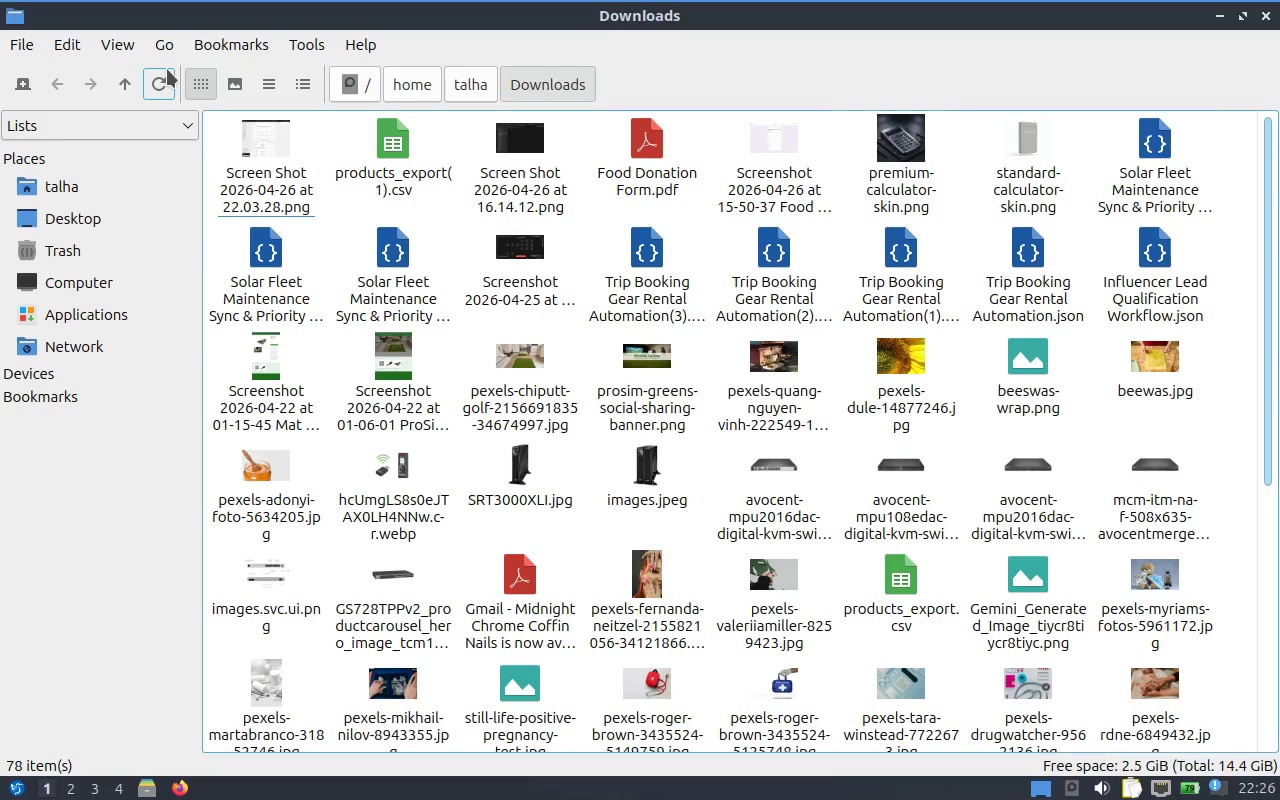 
key(Alt+Tab)
 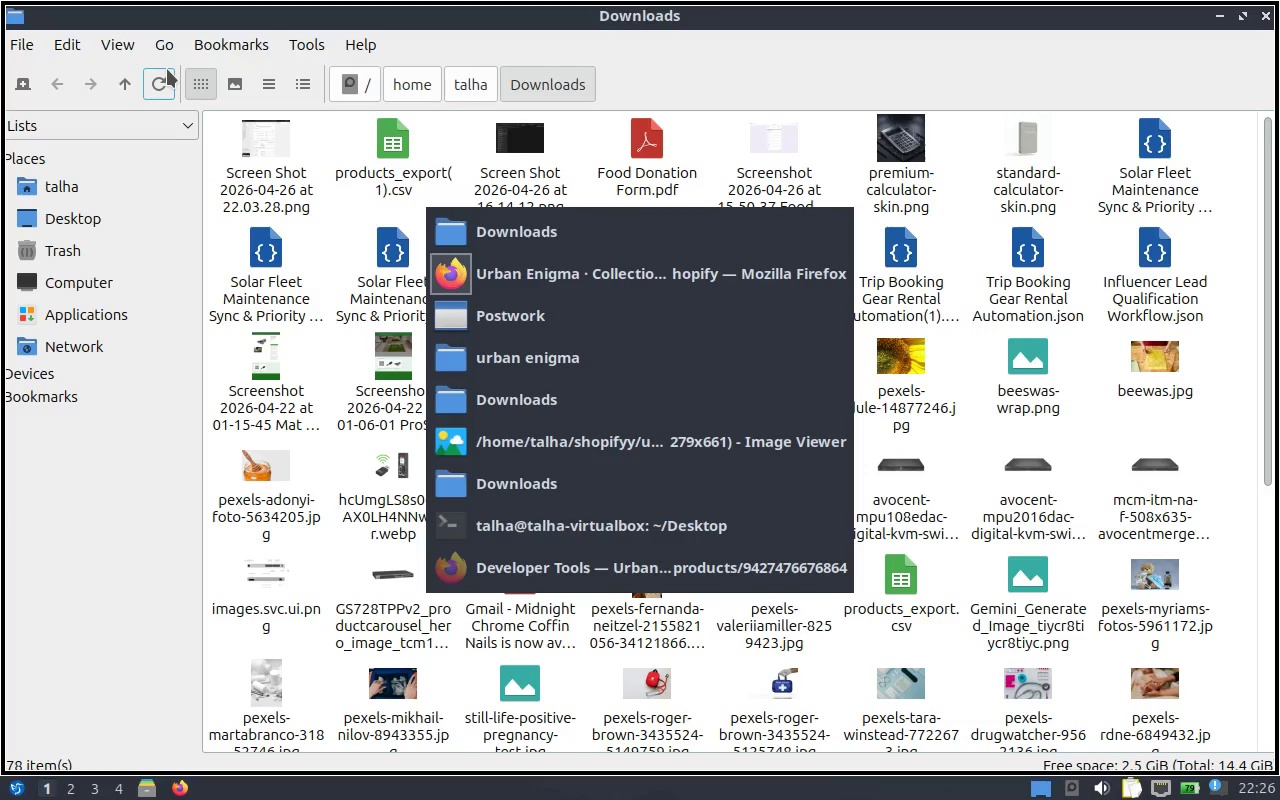 
key(Alt+Tab)